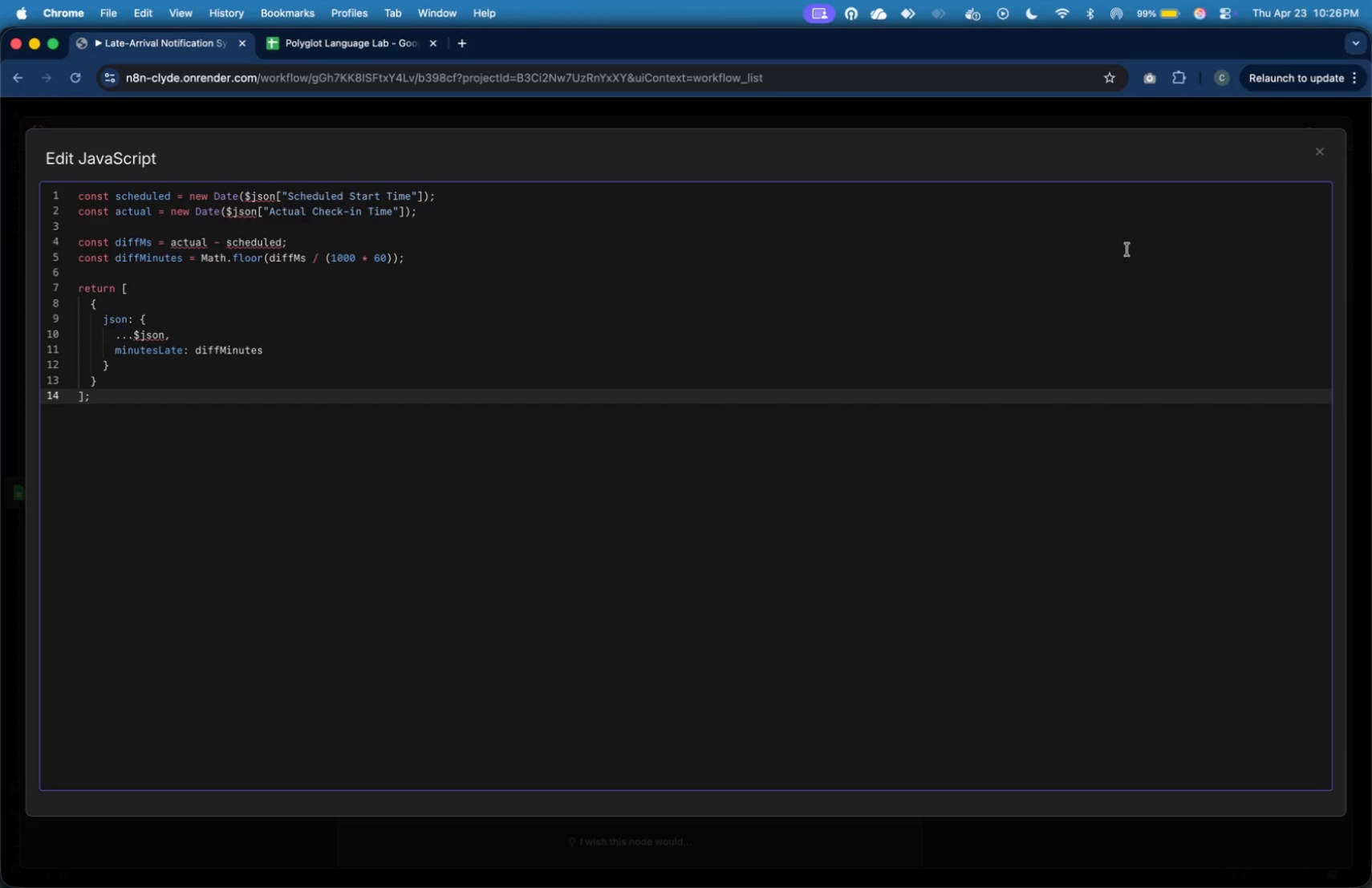 
wait(8.48)
 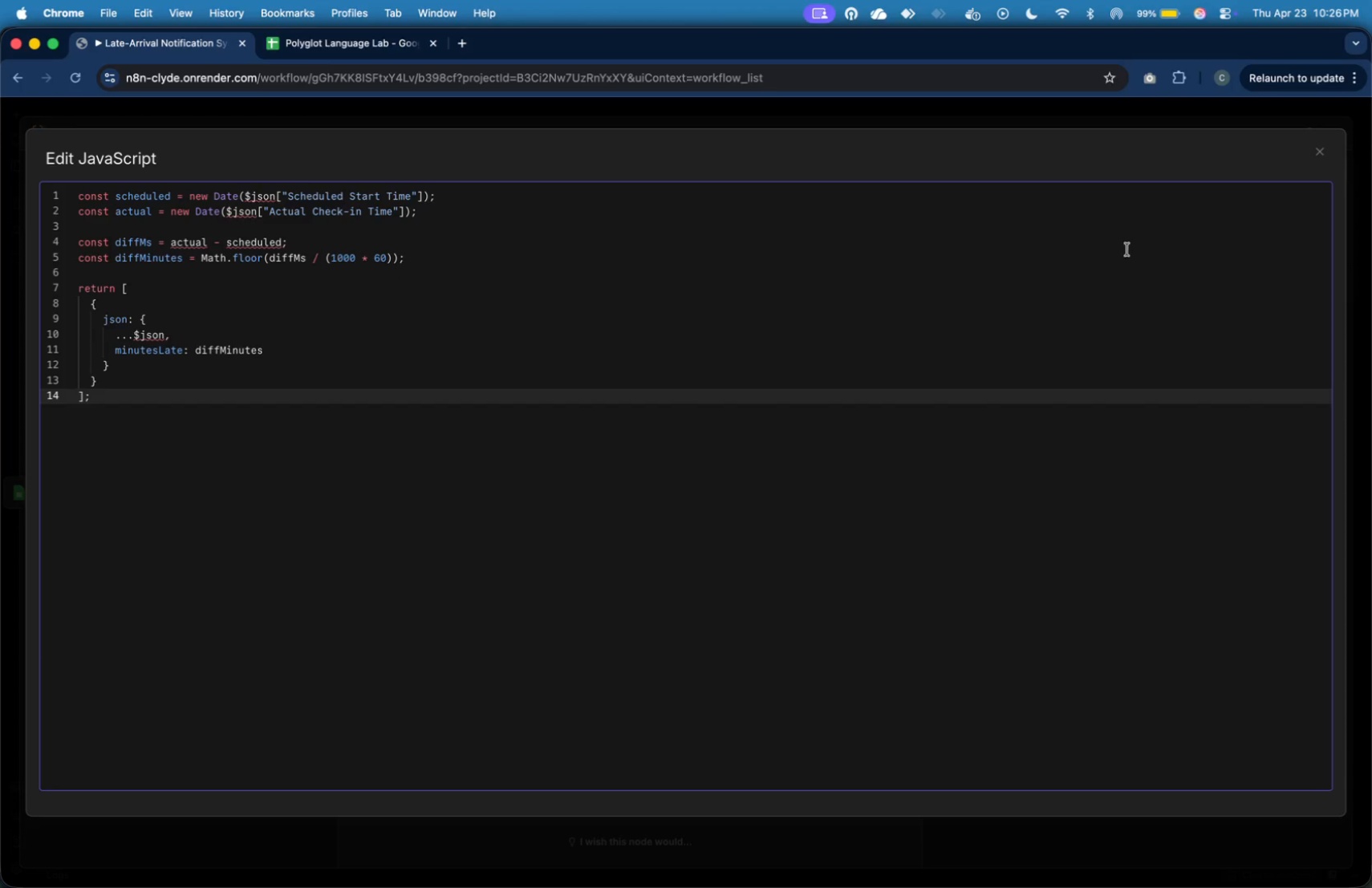 
left_click([874, 171])
 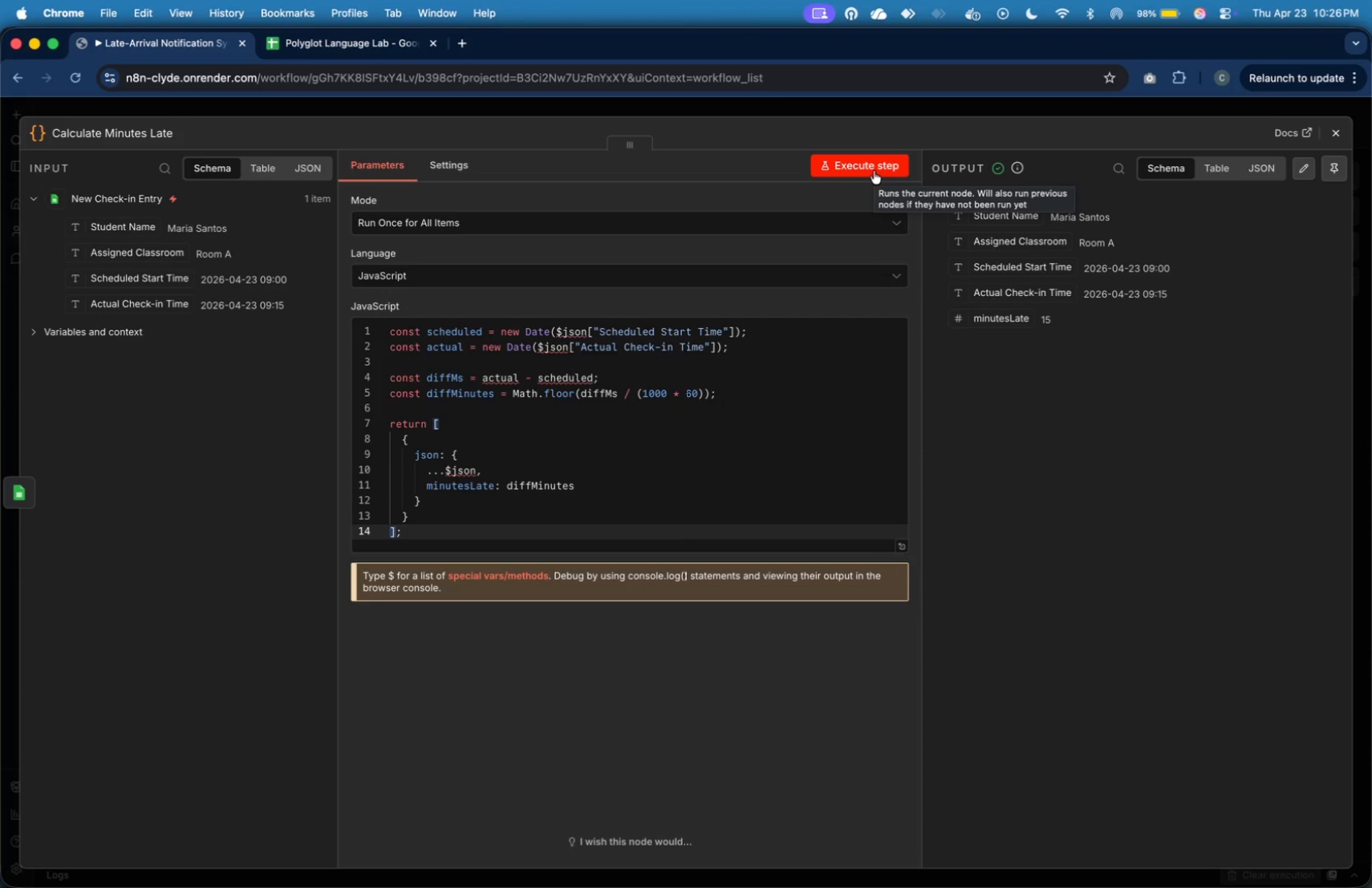 
wait(38.82)
 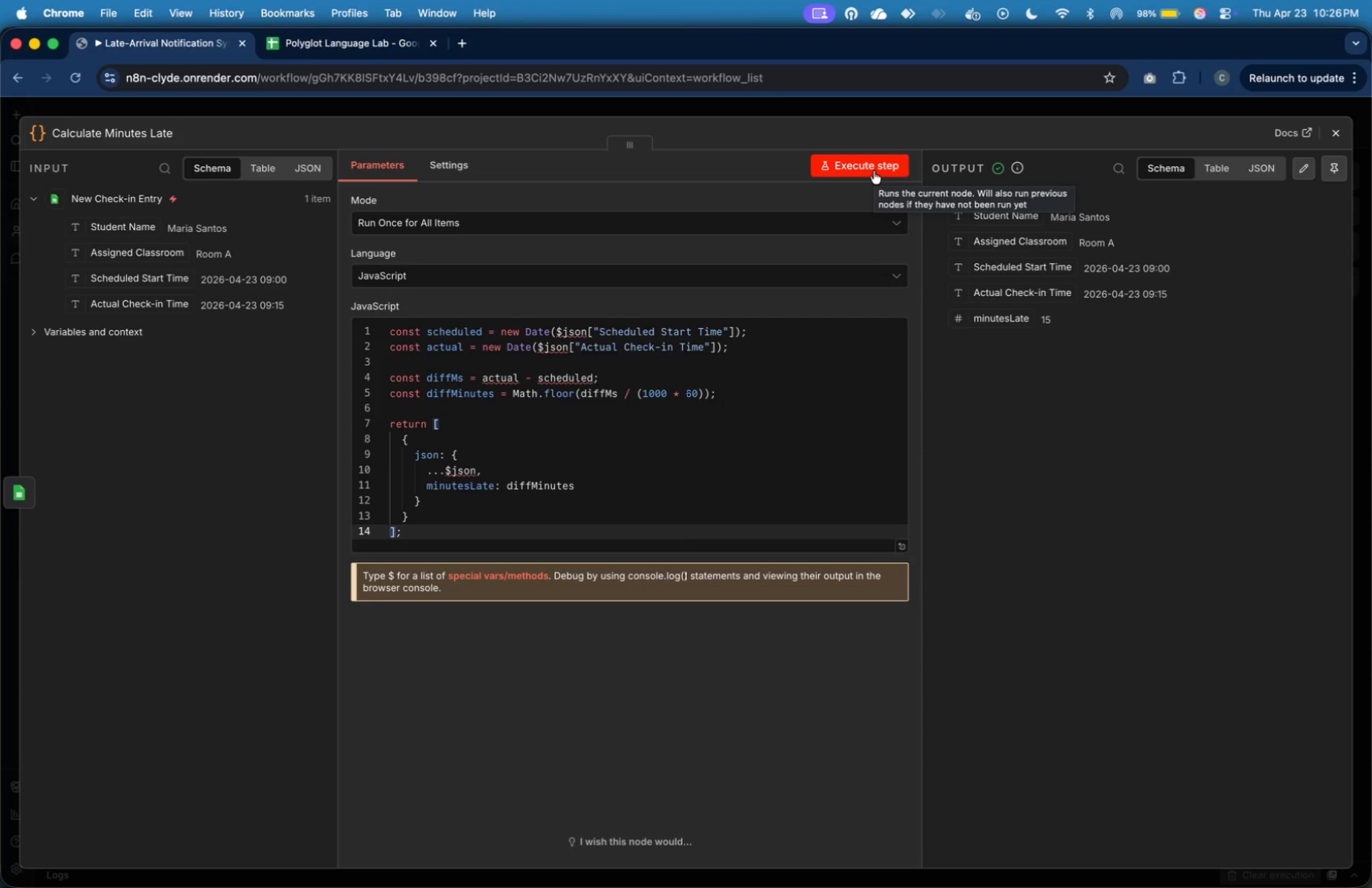 
left_click([1191, 415])
 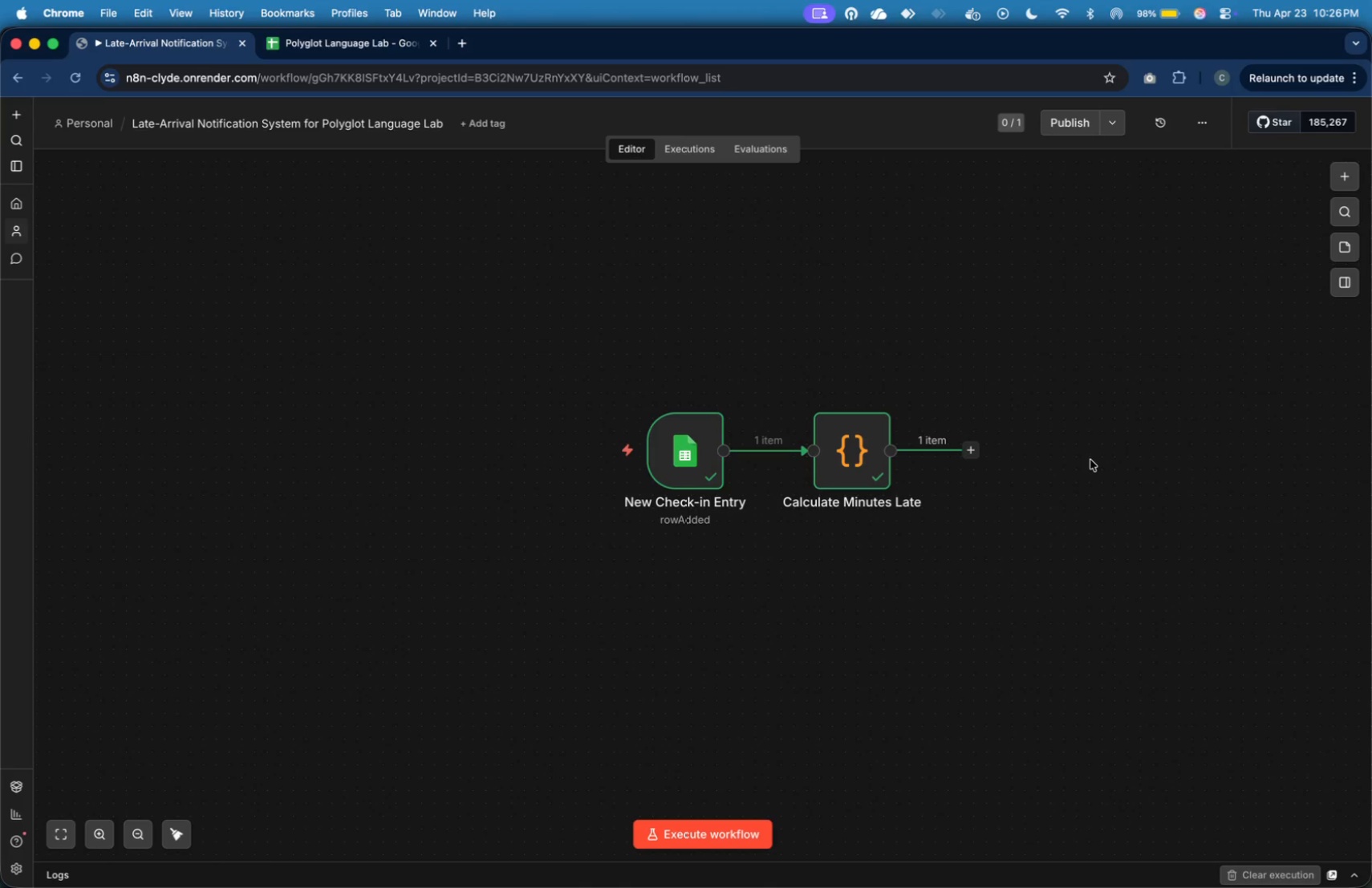 
wait(13.49)
 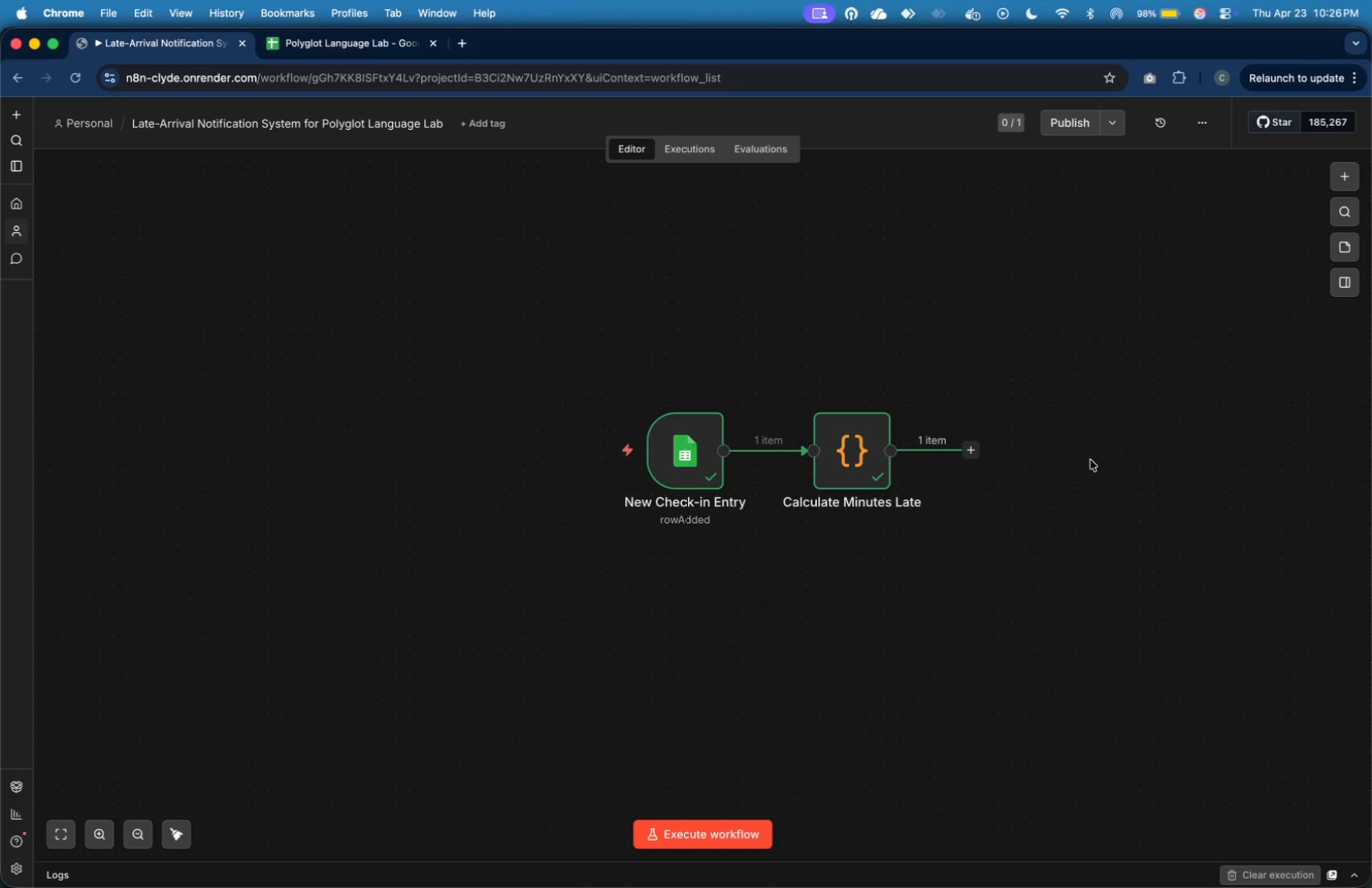 
type(if)
 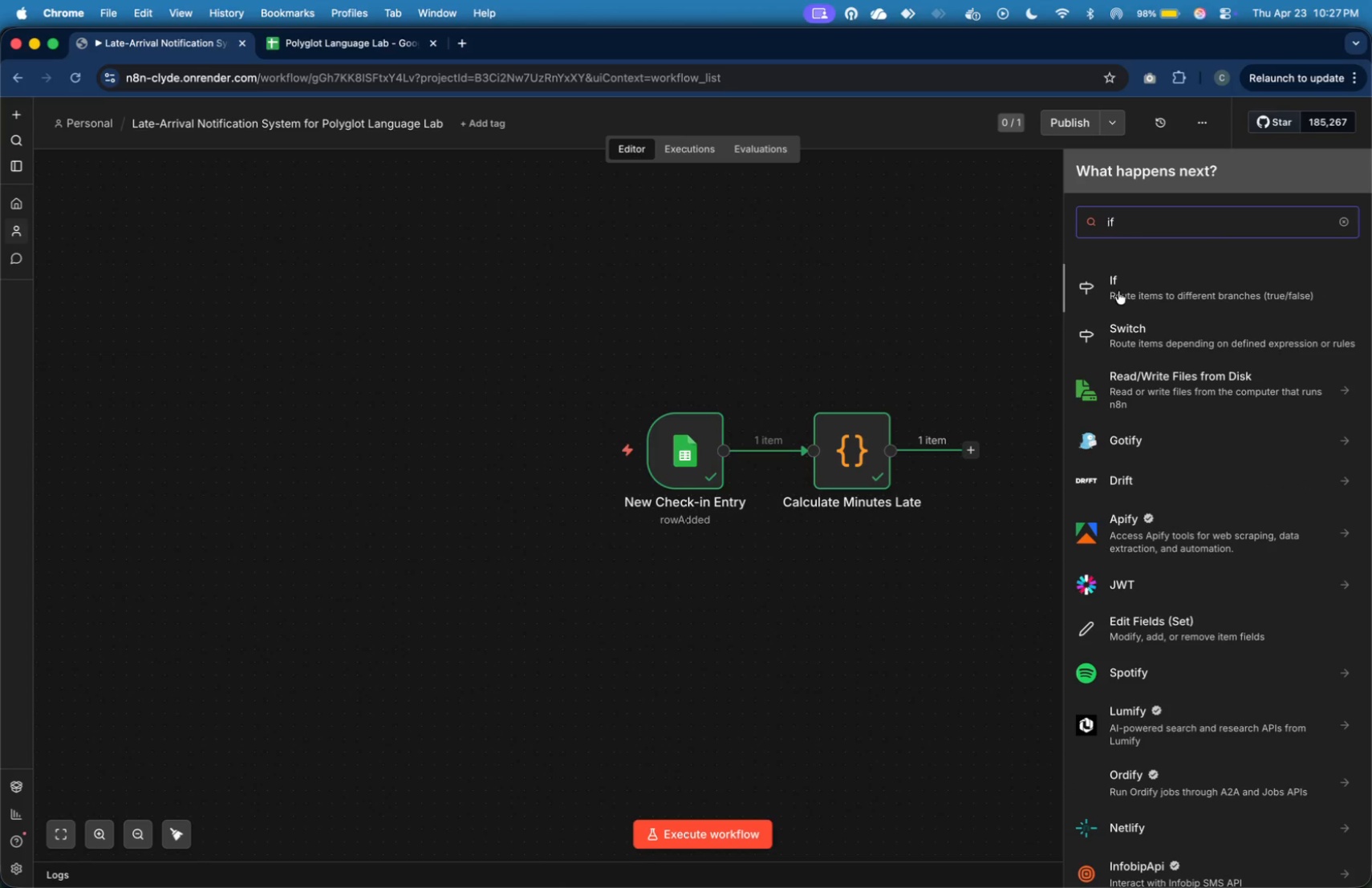 
left_click([1118, 291])
 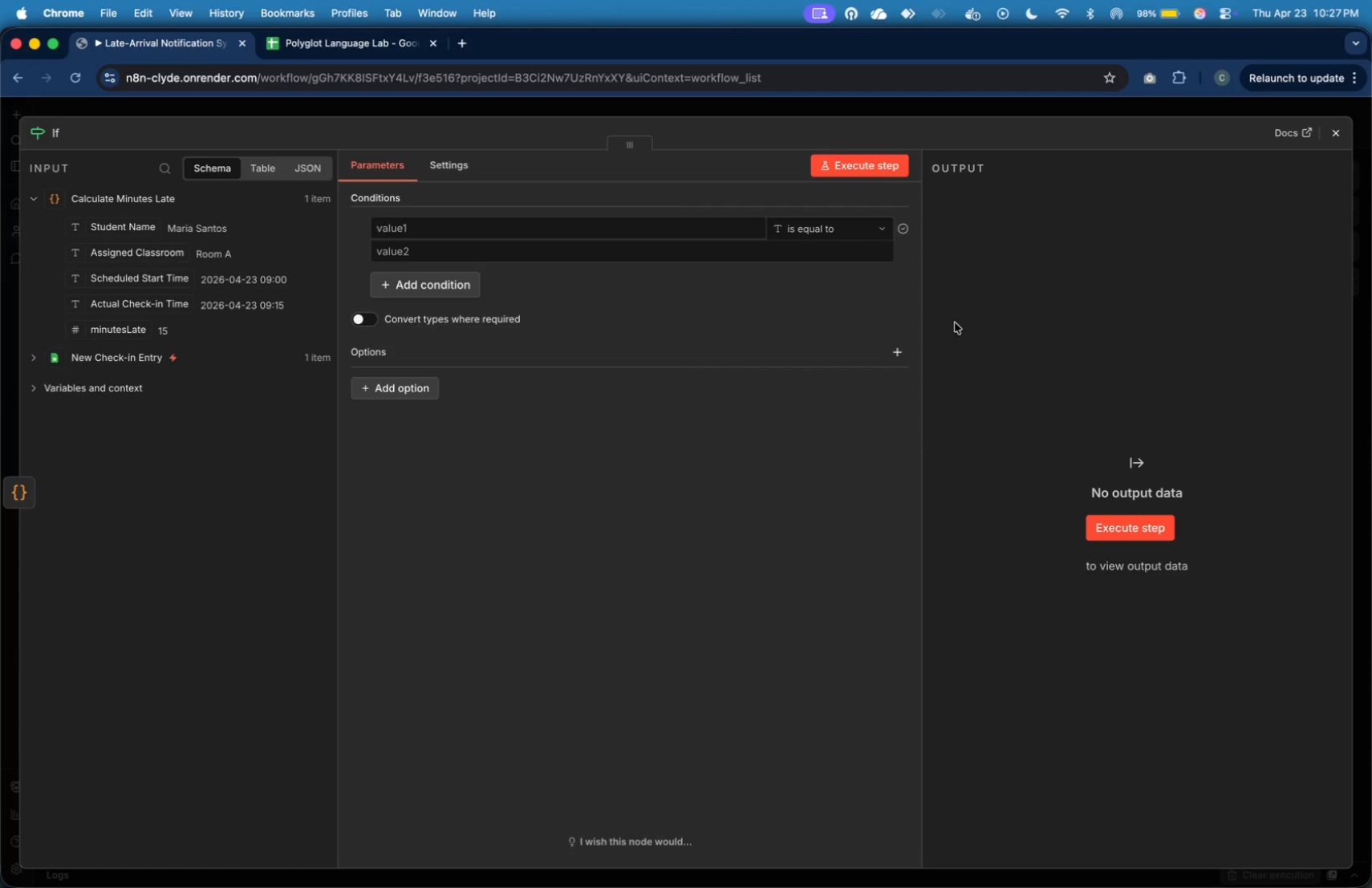 
wait(13.49)
 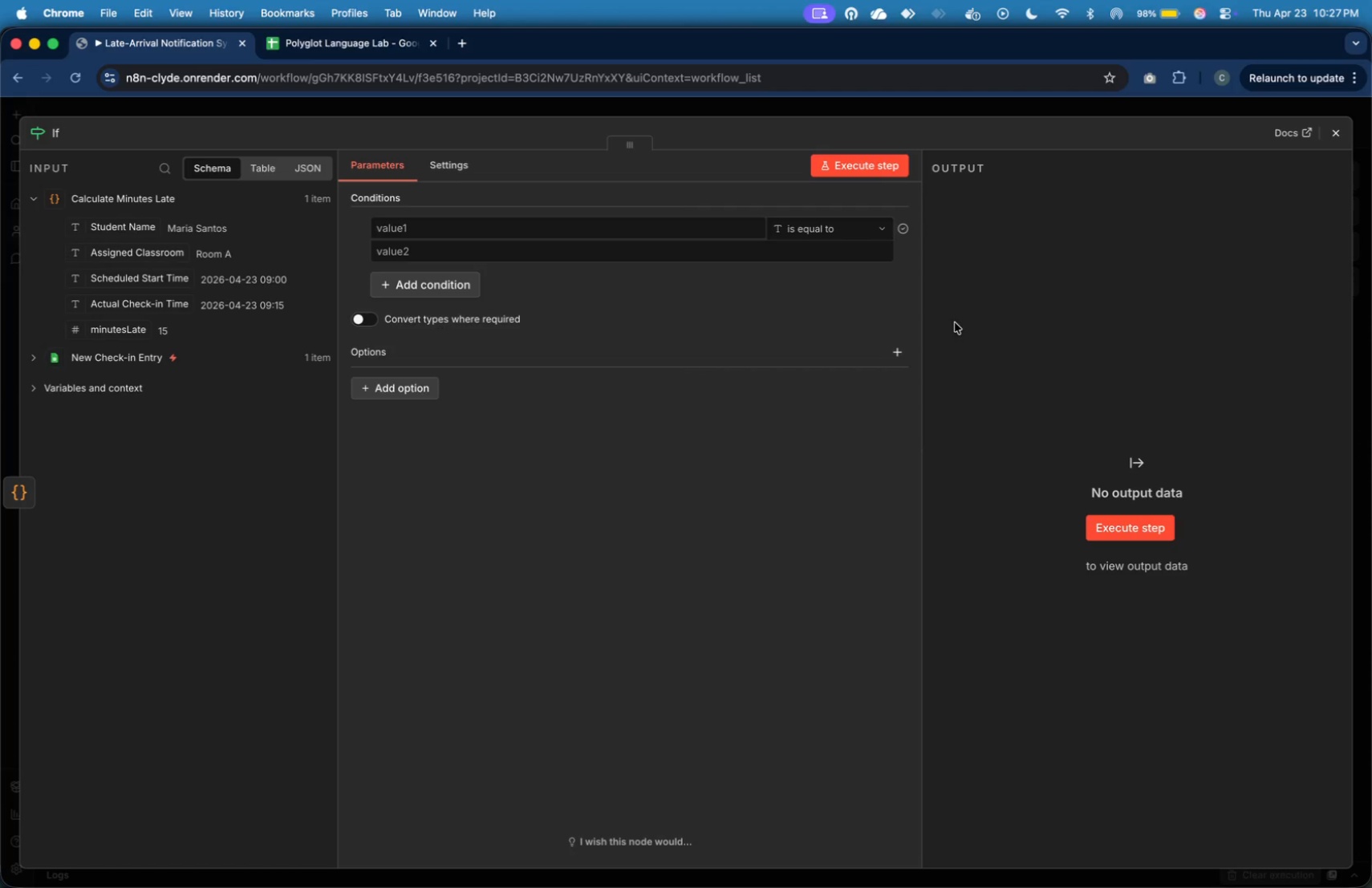 
left_click([54, 134])
 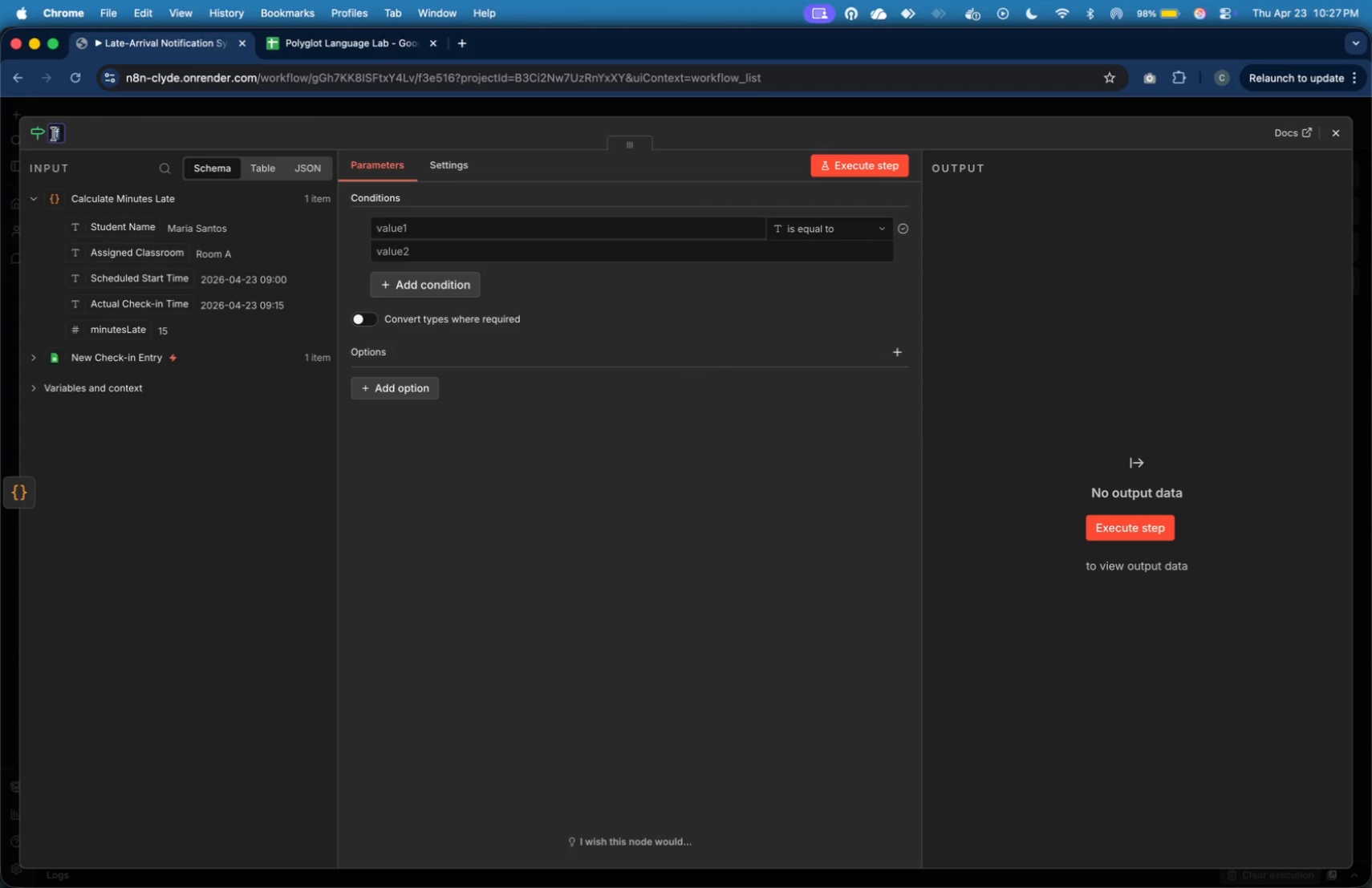 
type(Late Threshold Check)
 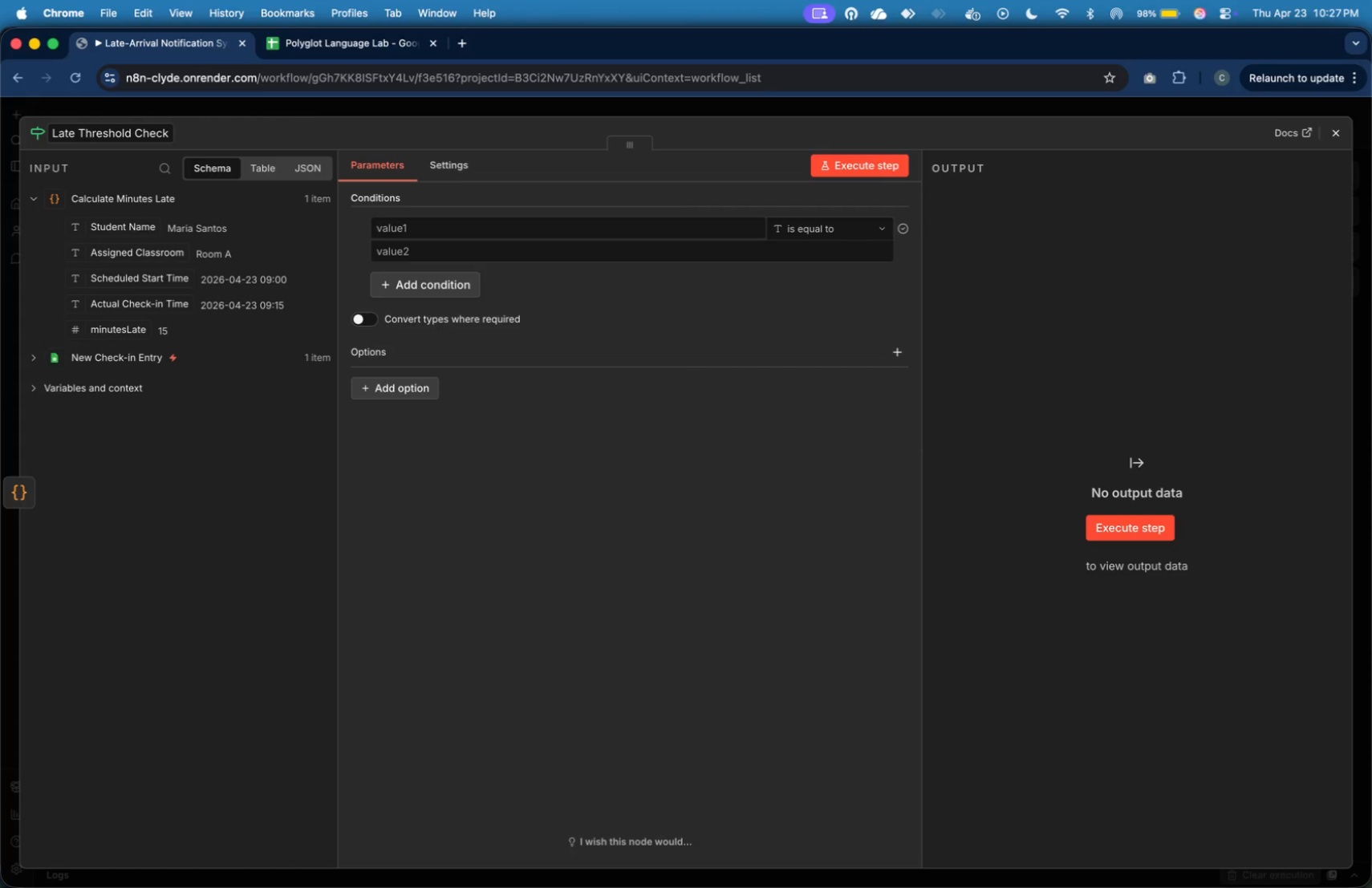 
 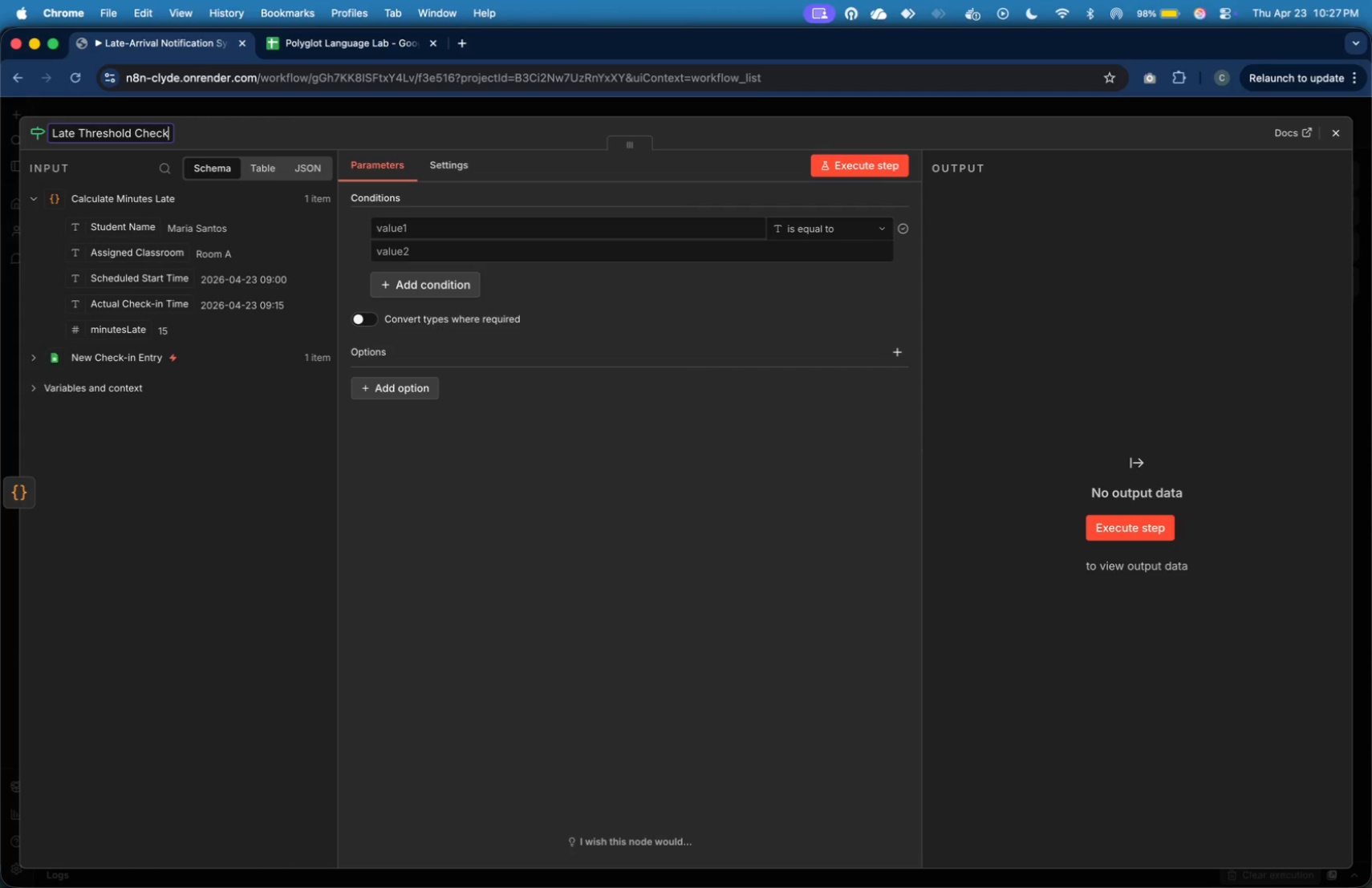 
key(Enter)
 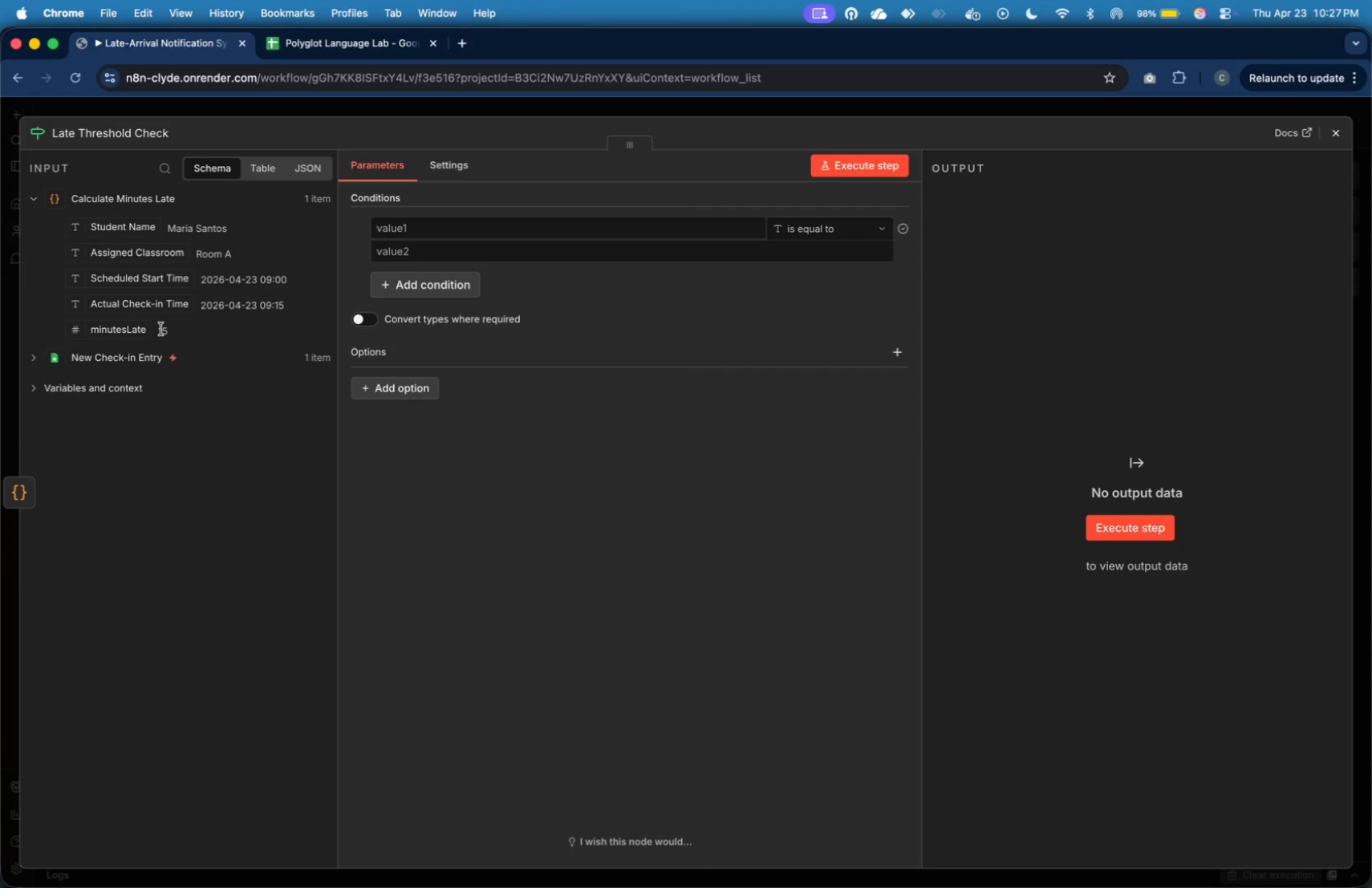 
wait(5.7)
 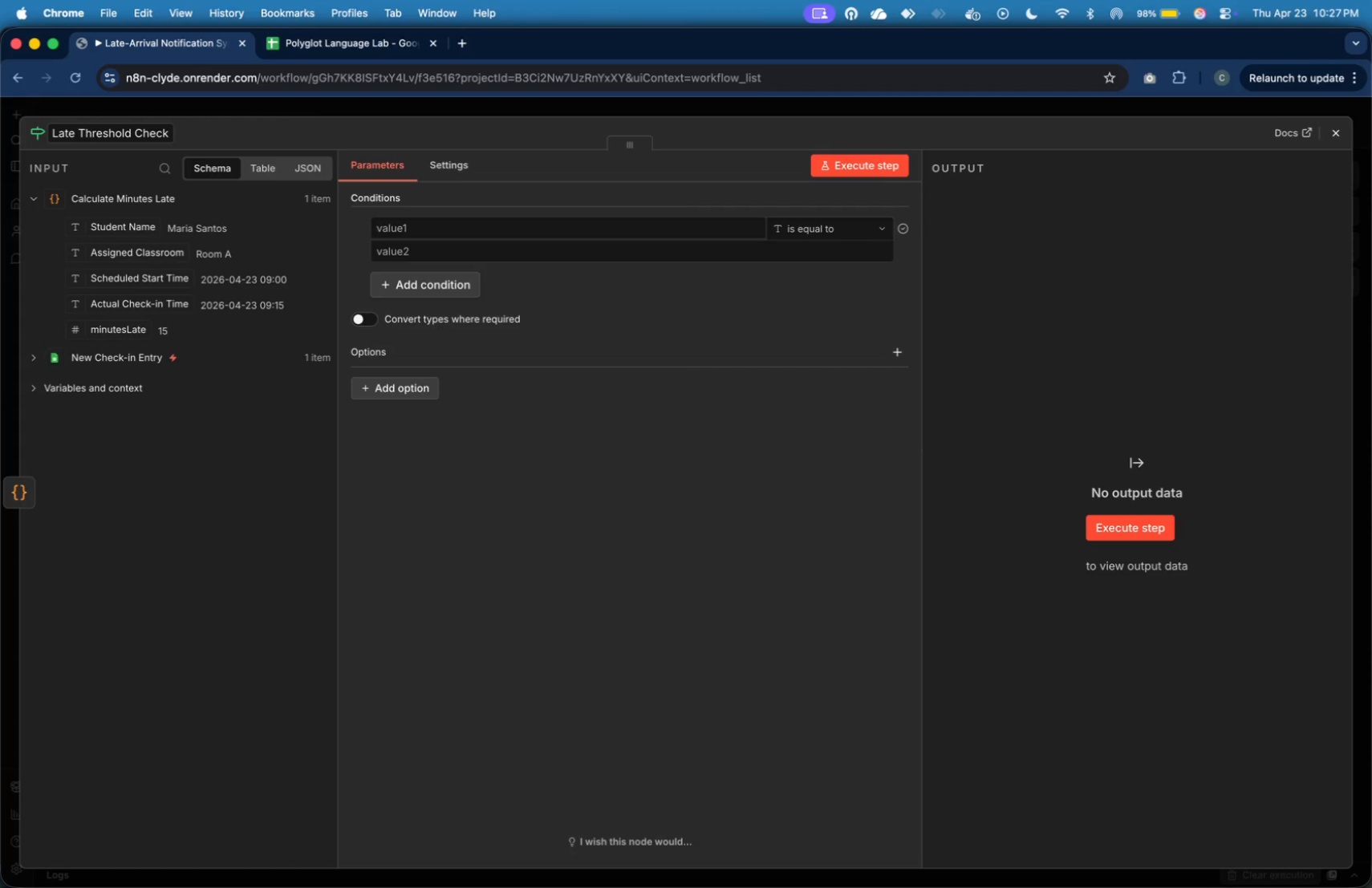 
left_click_drag(start_coordinate=[140, 331], to_coordinate=[409, 233])
 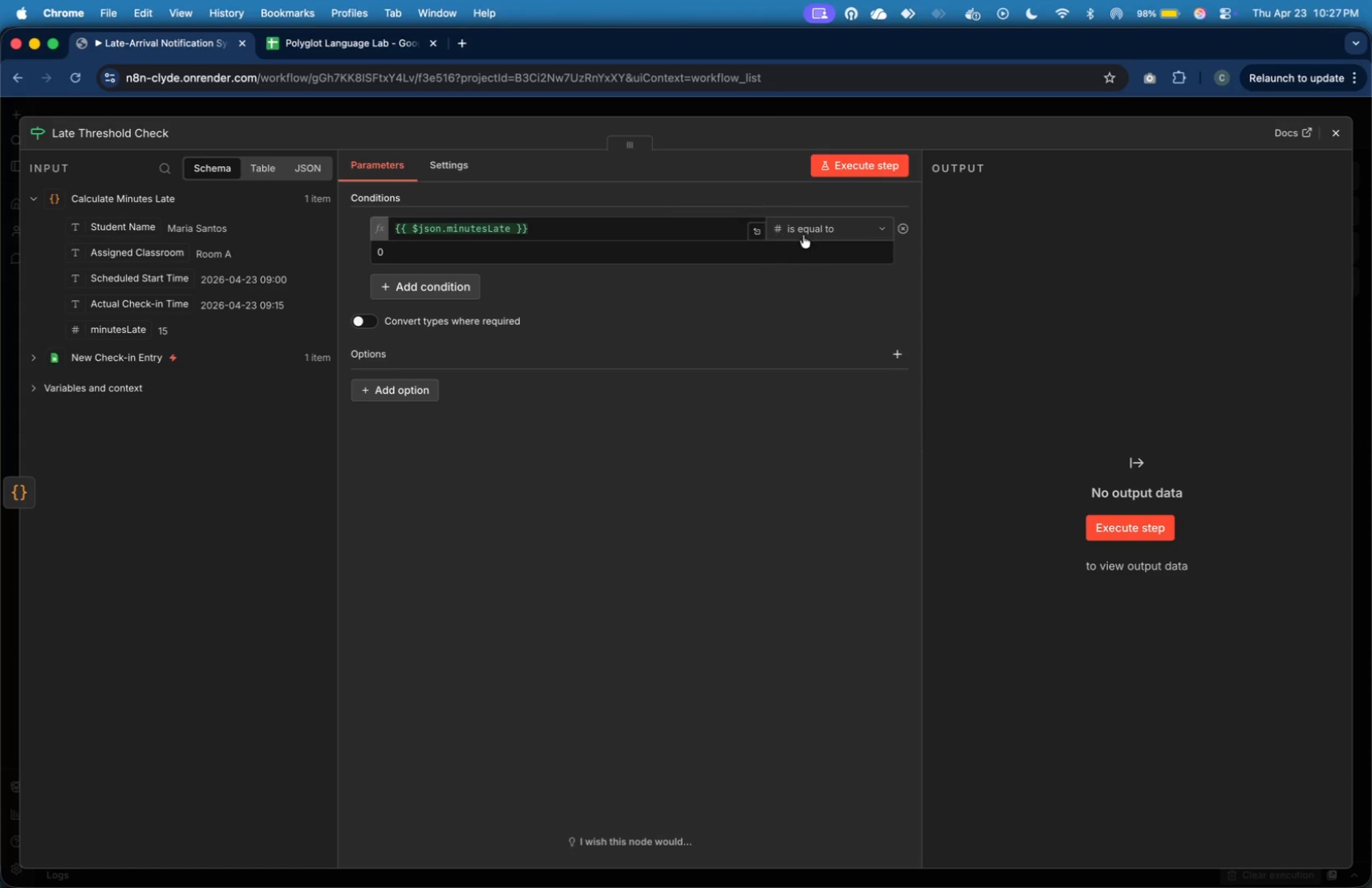 
left_click([803, 235])
 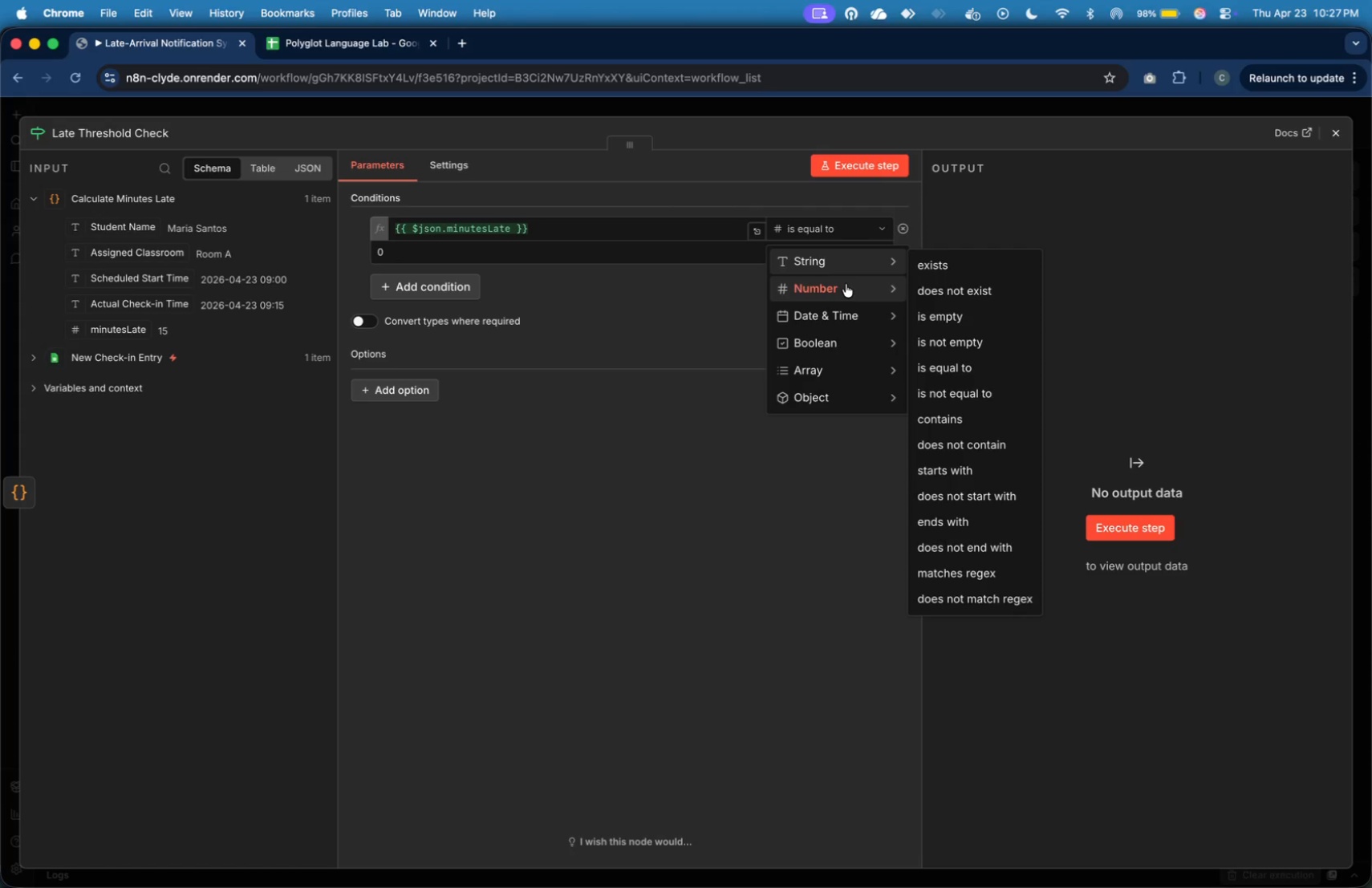 
wait(8.26)
 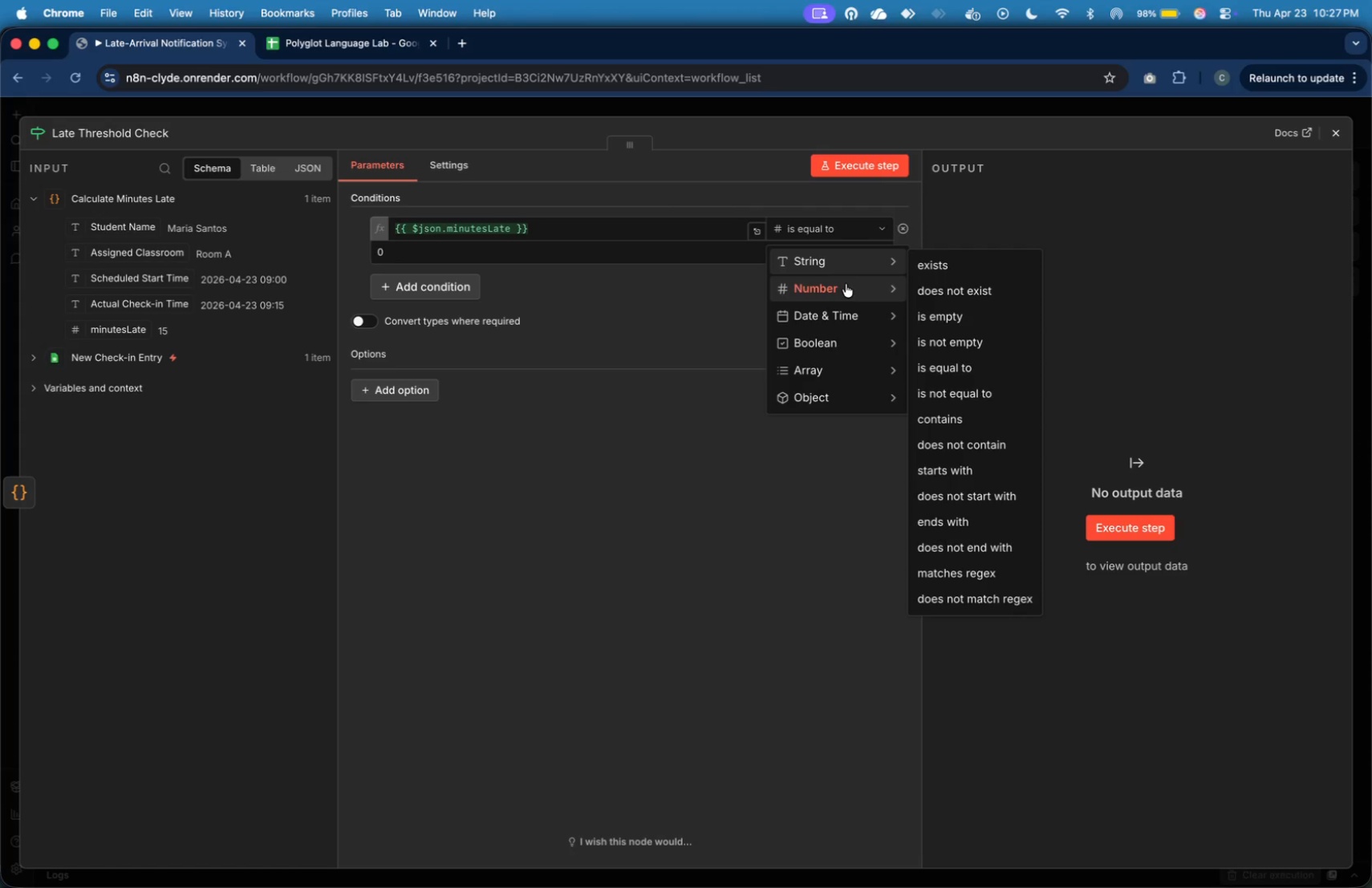 
left_click([546, 254])
 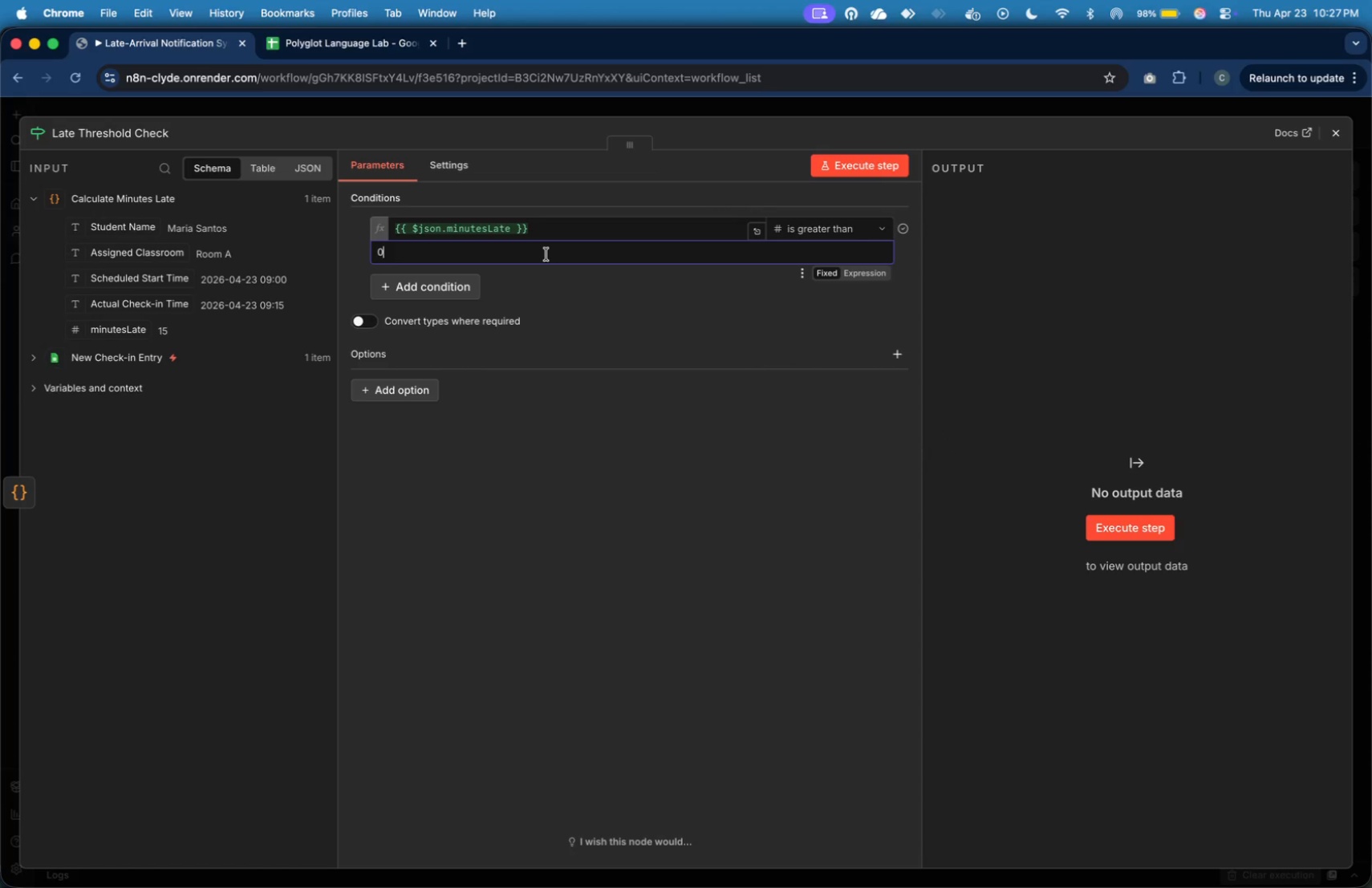 
key(ArrowLeft)
 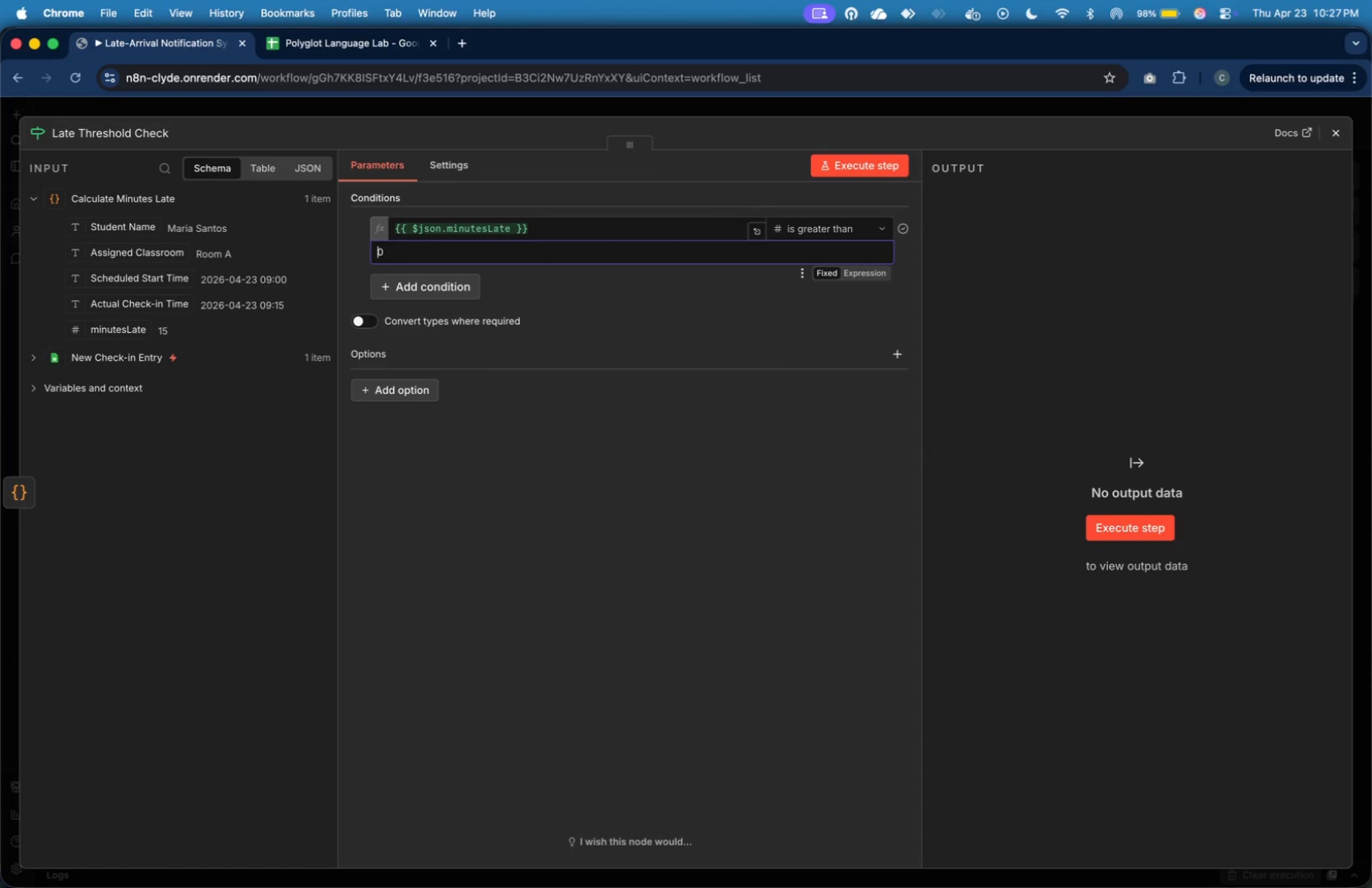 
key(1)
 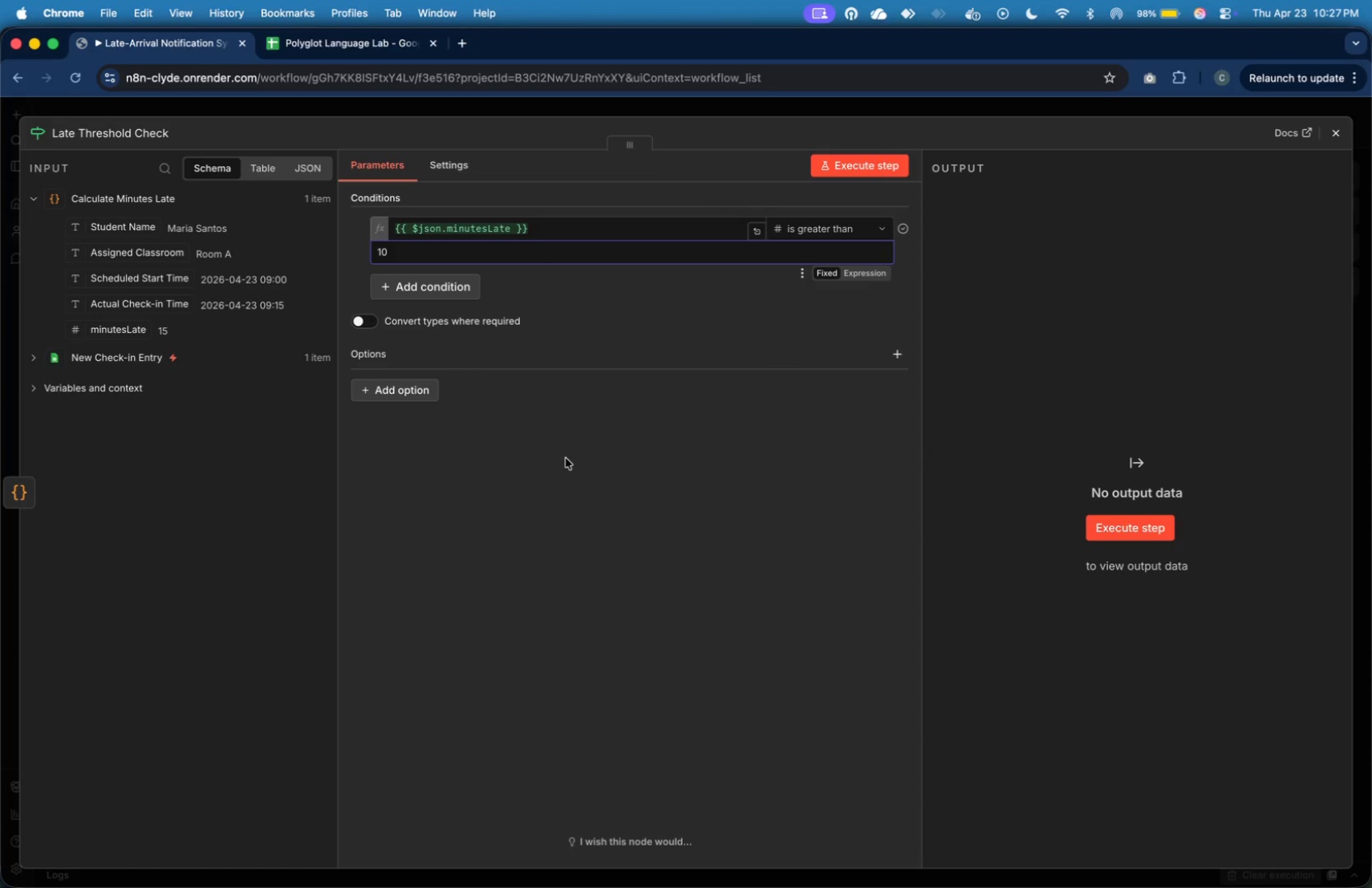 
left_click([566, 460])
 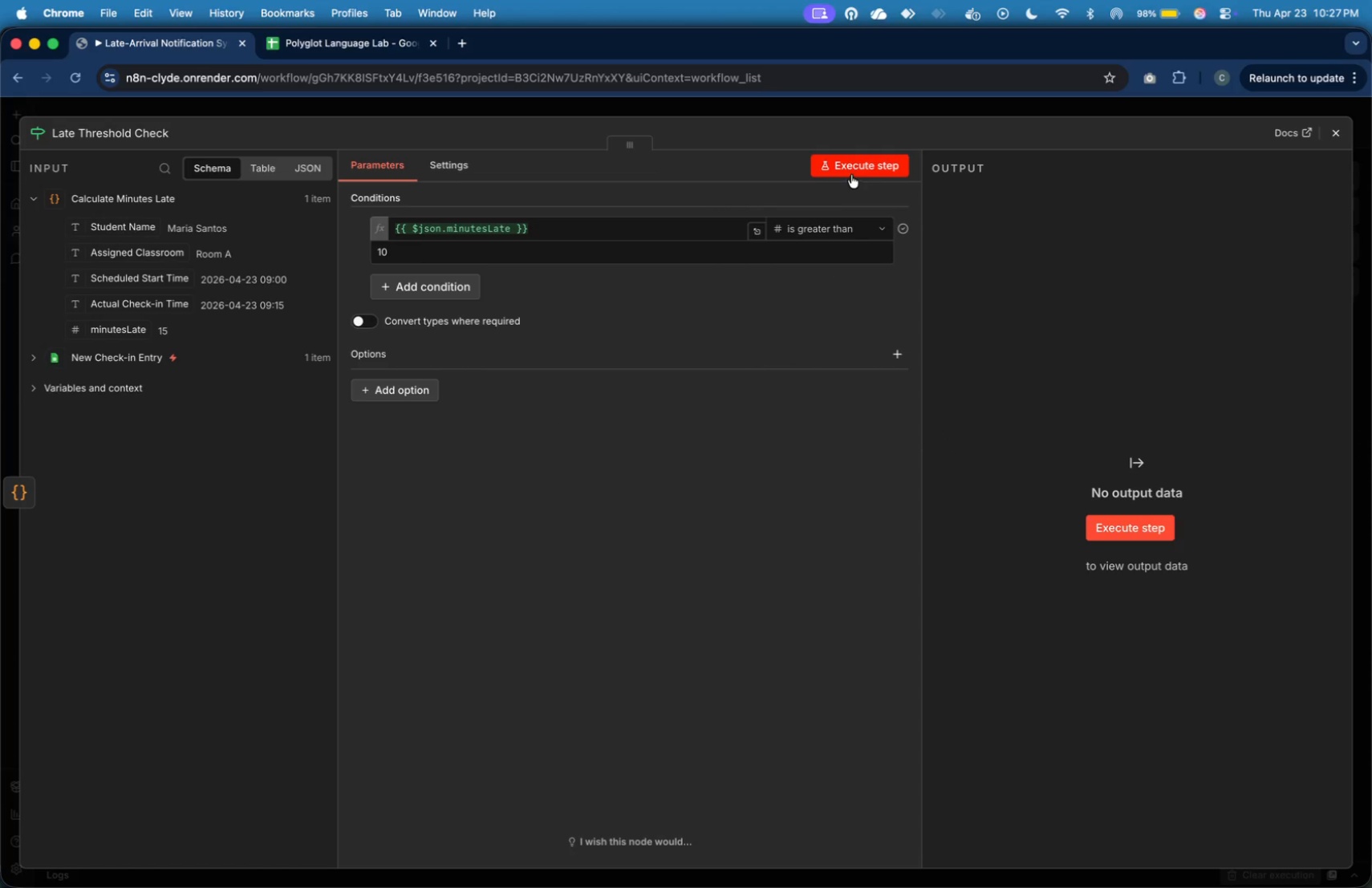 
left_click([851, 172])
 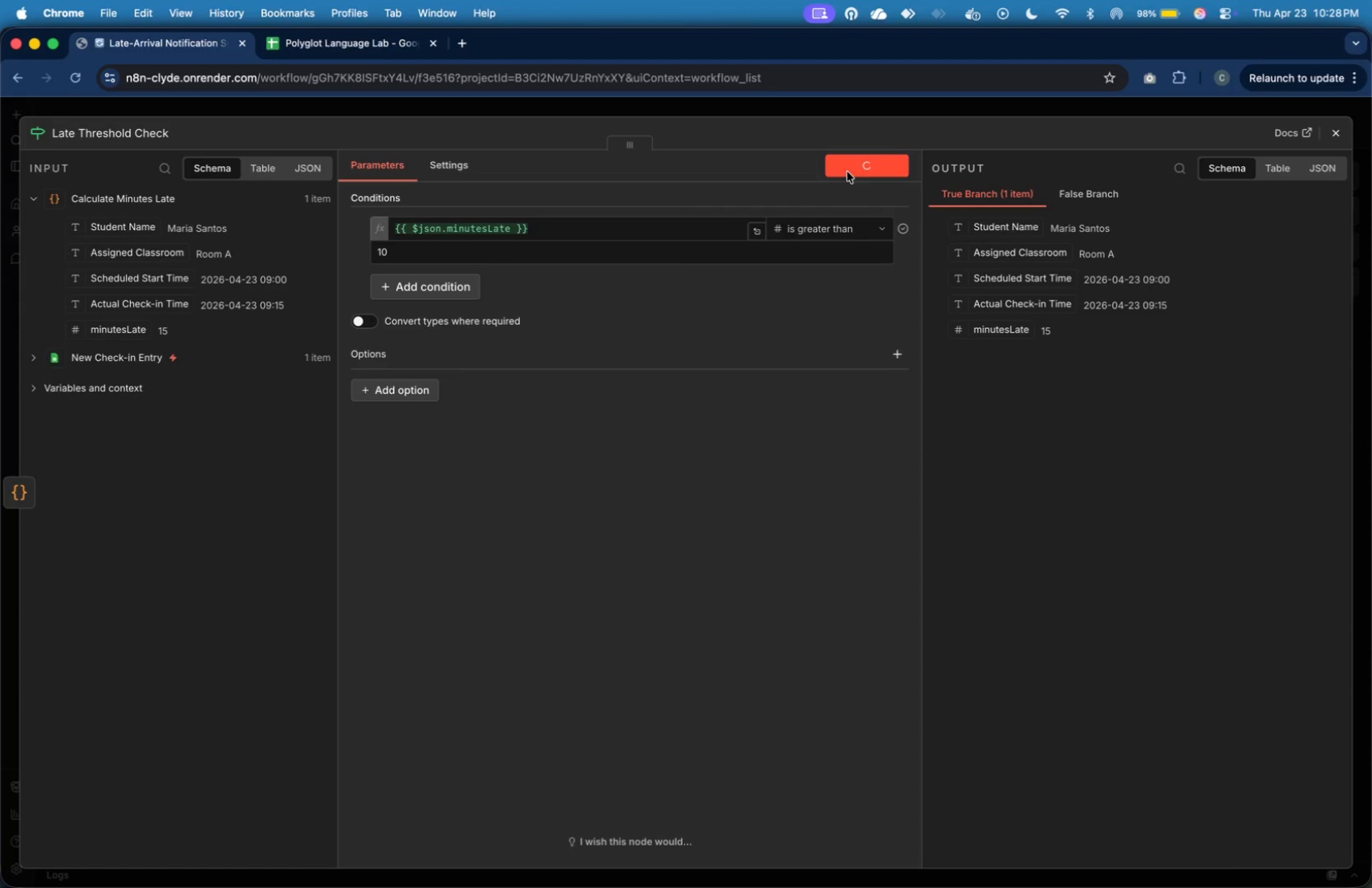 
wait(16.07)
 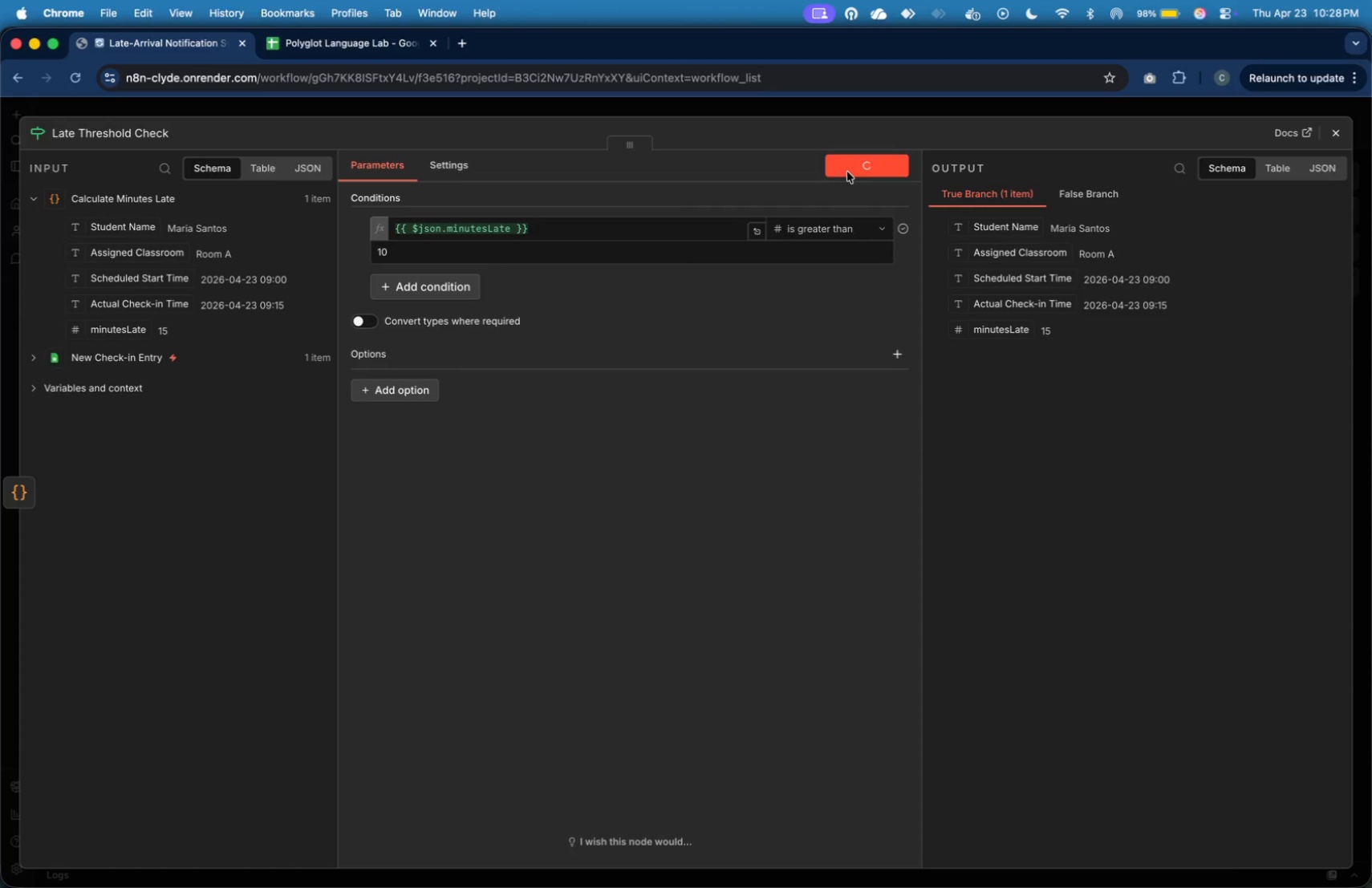 
left_click([1181, 347])
 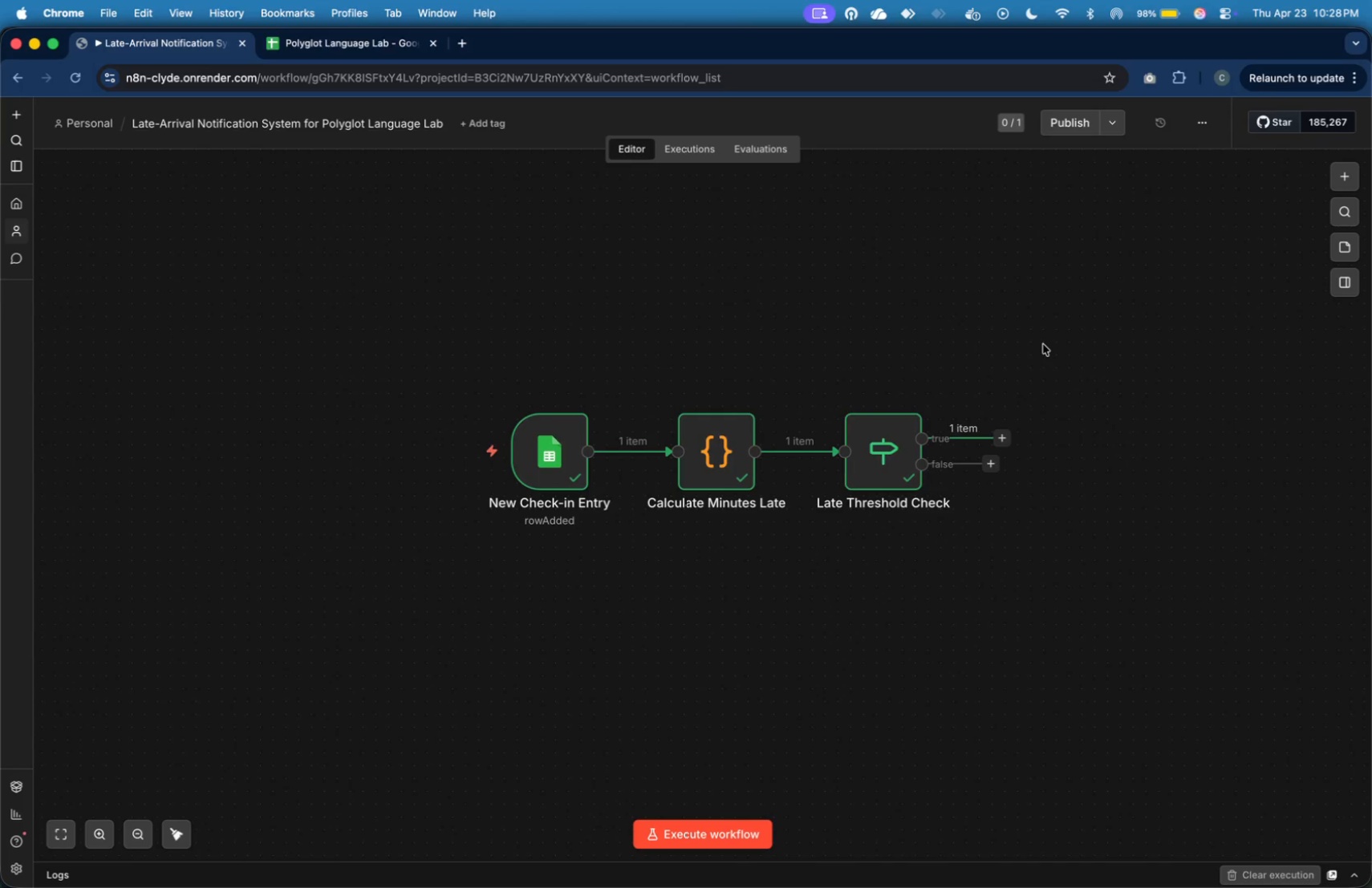 
wait(8.09)
 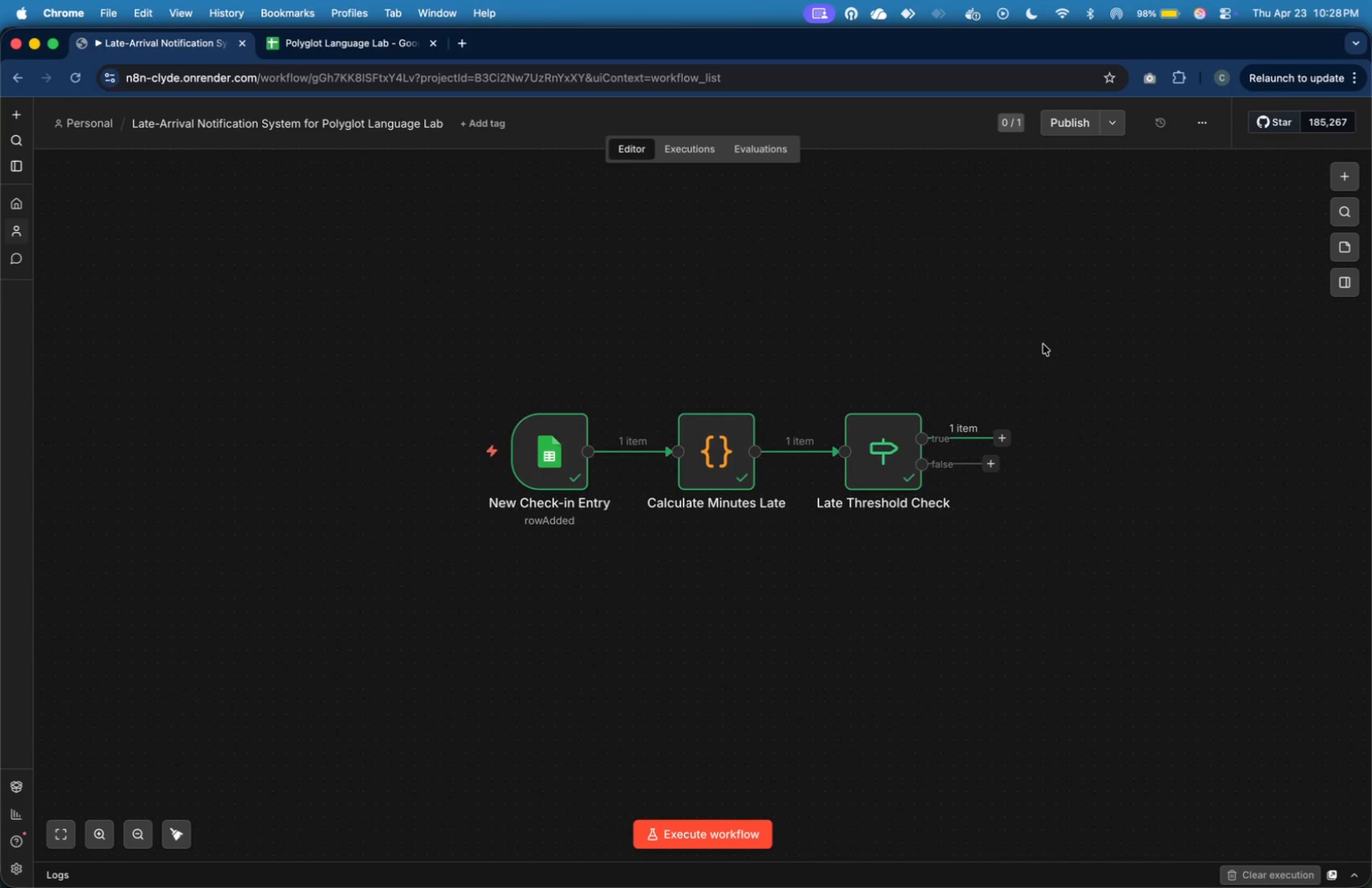 
left_click([1005, 435])
 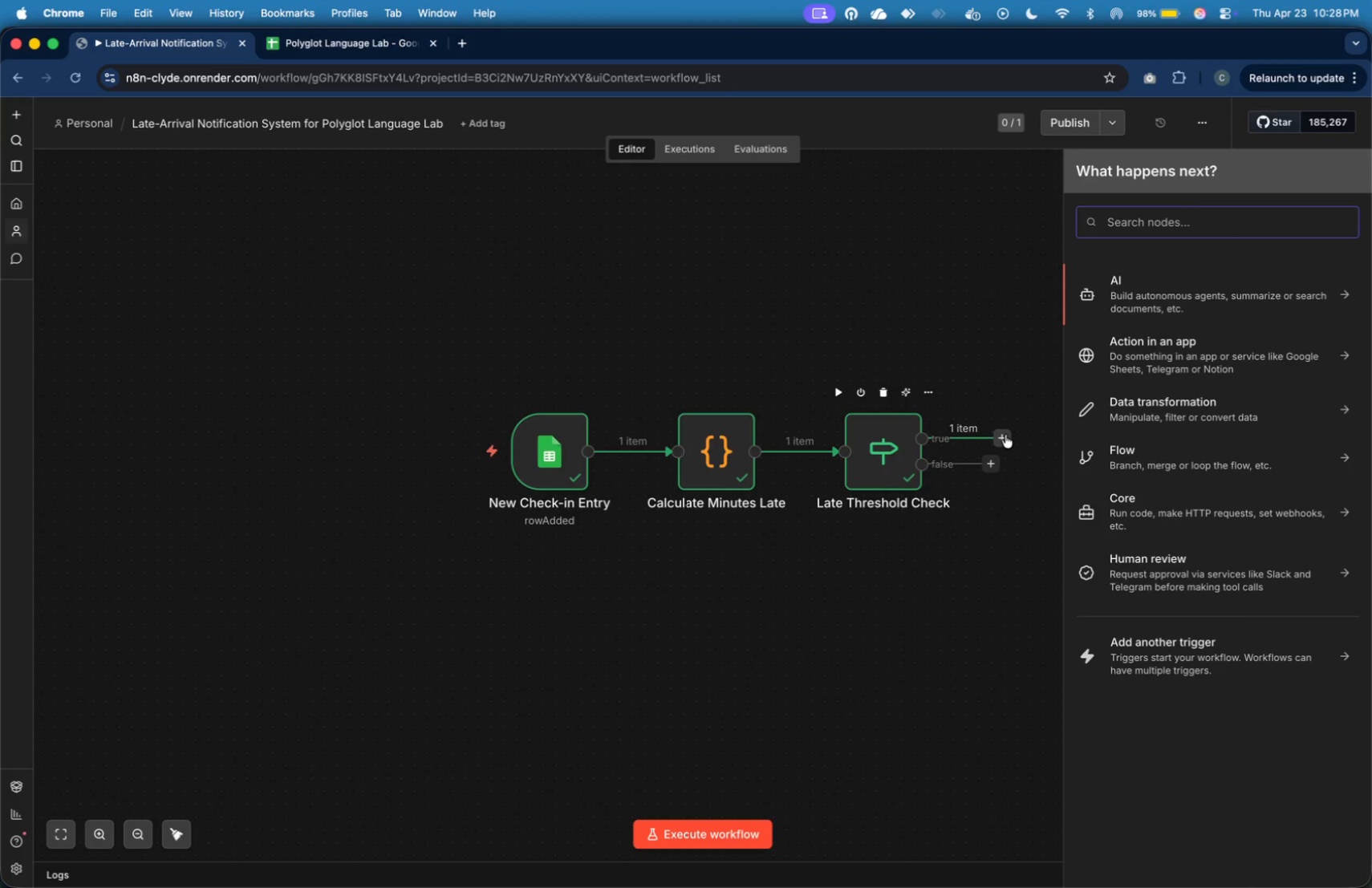 
type(http)
 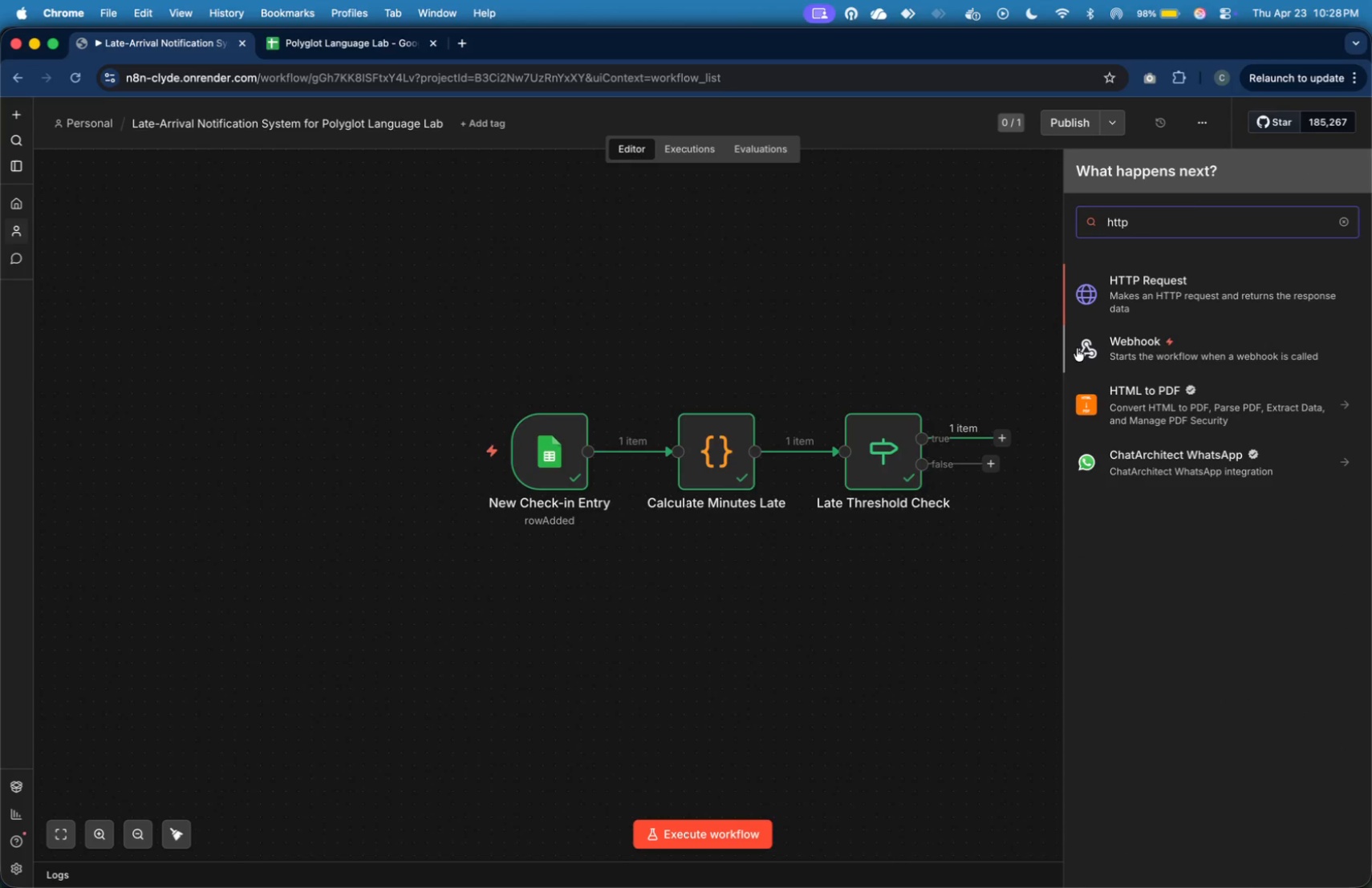 
key(Space)
 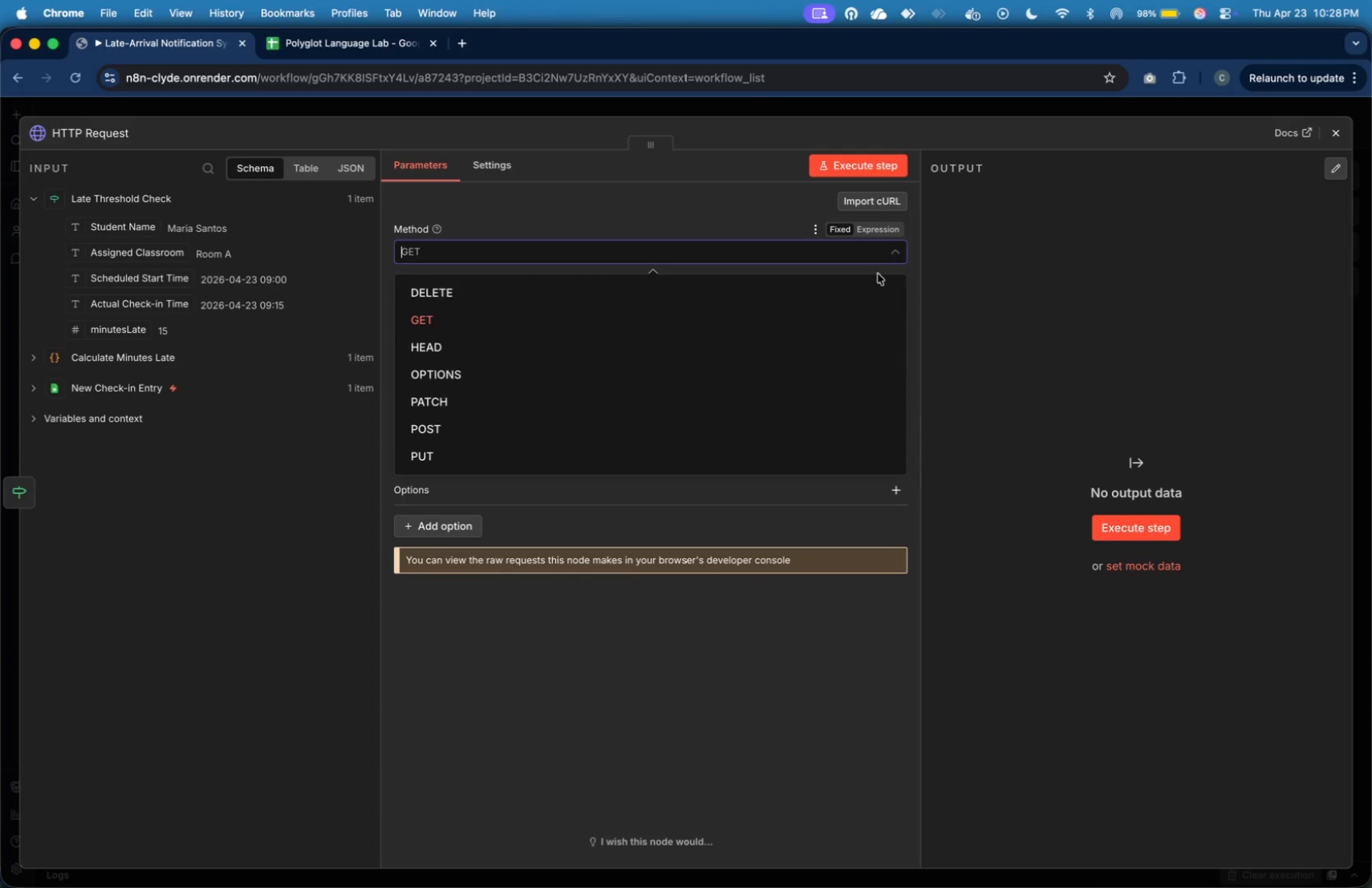 
wait(5.47)
 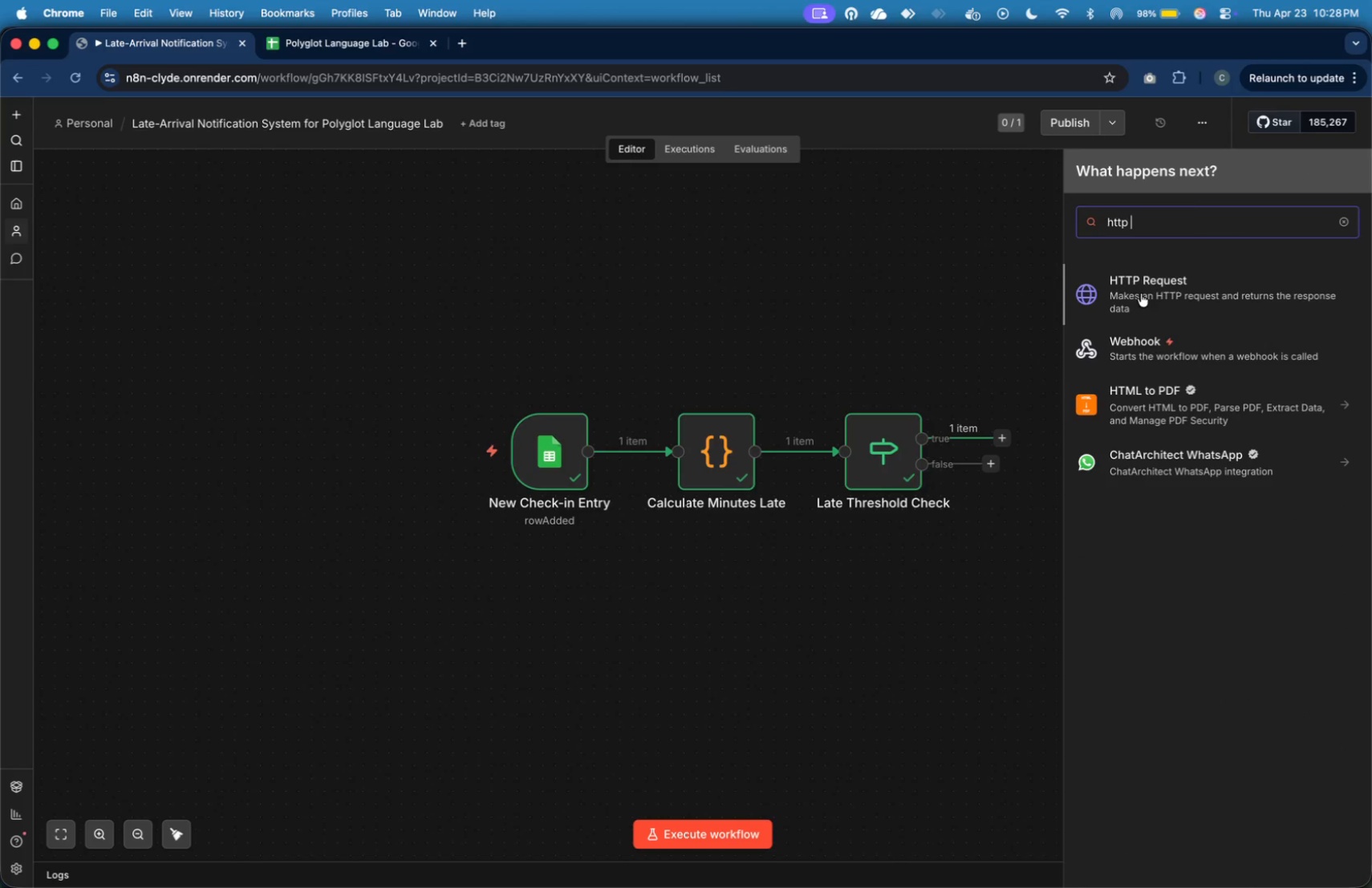 
left_click([862, 420])
 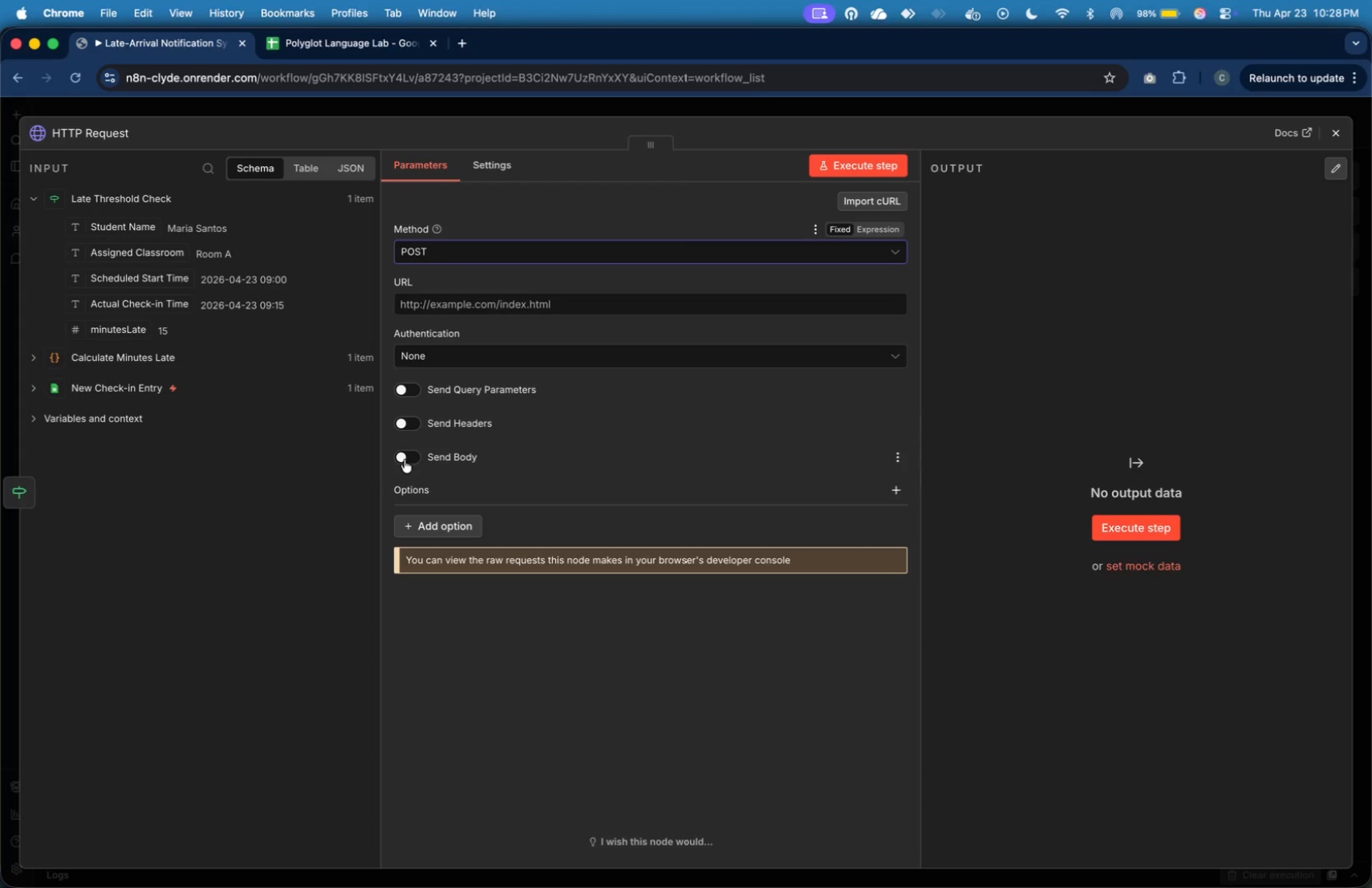 
left_click([412, 455])
 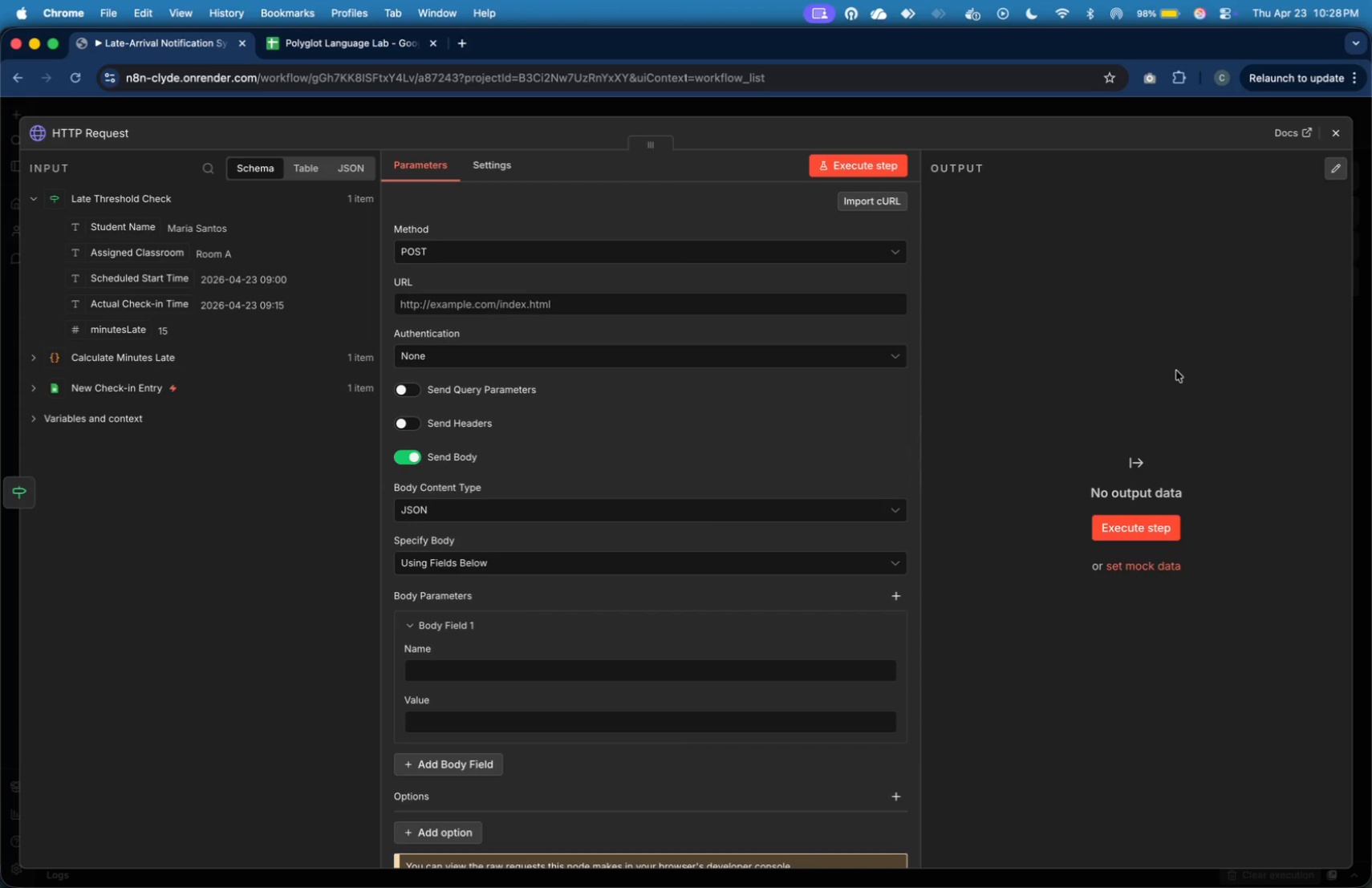 
left_click([1172, 342])
 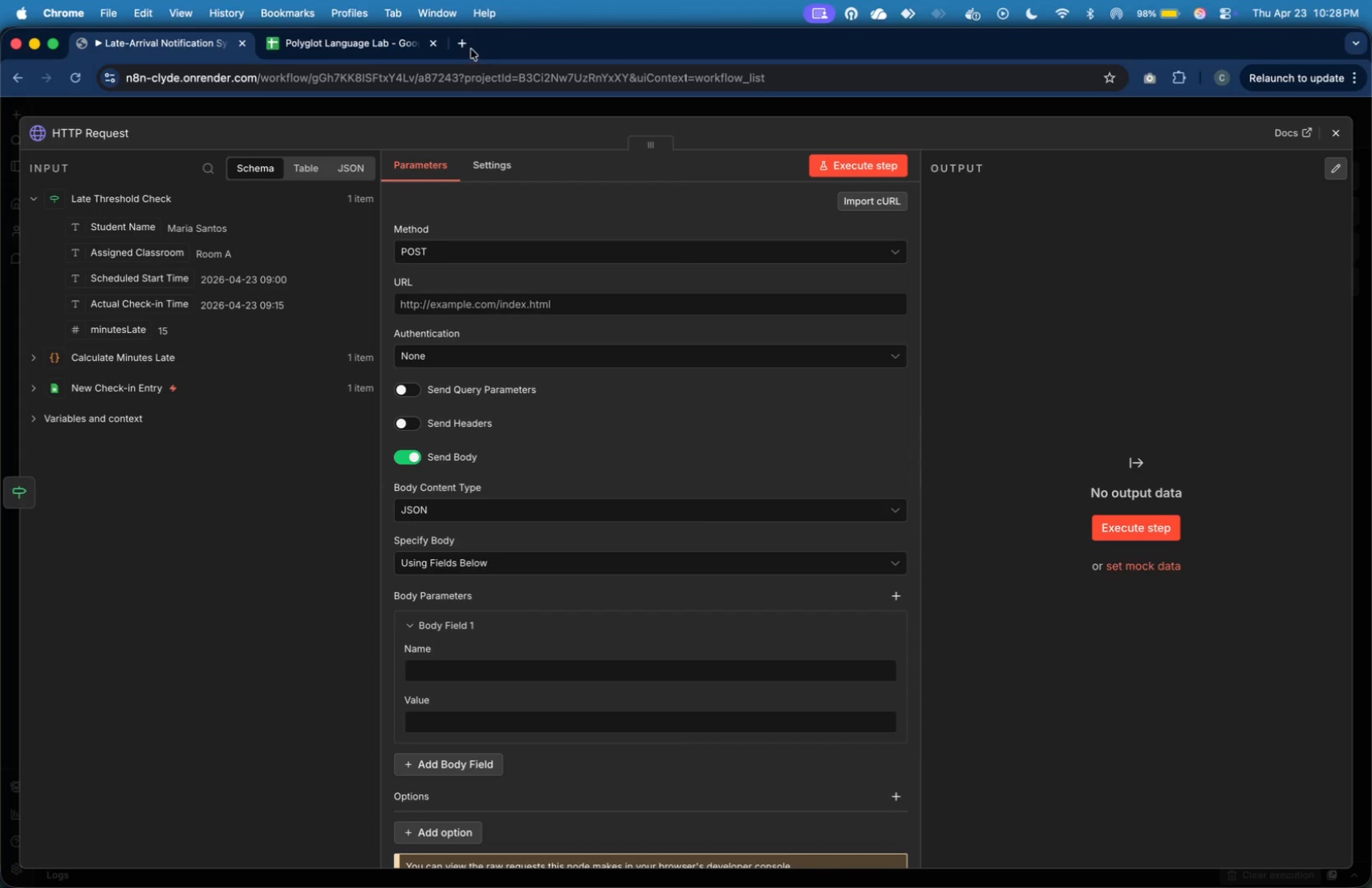 
left_click([469, 47])
 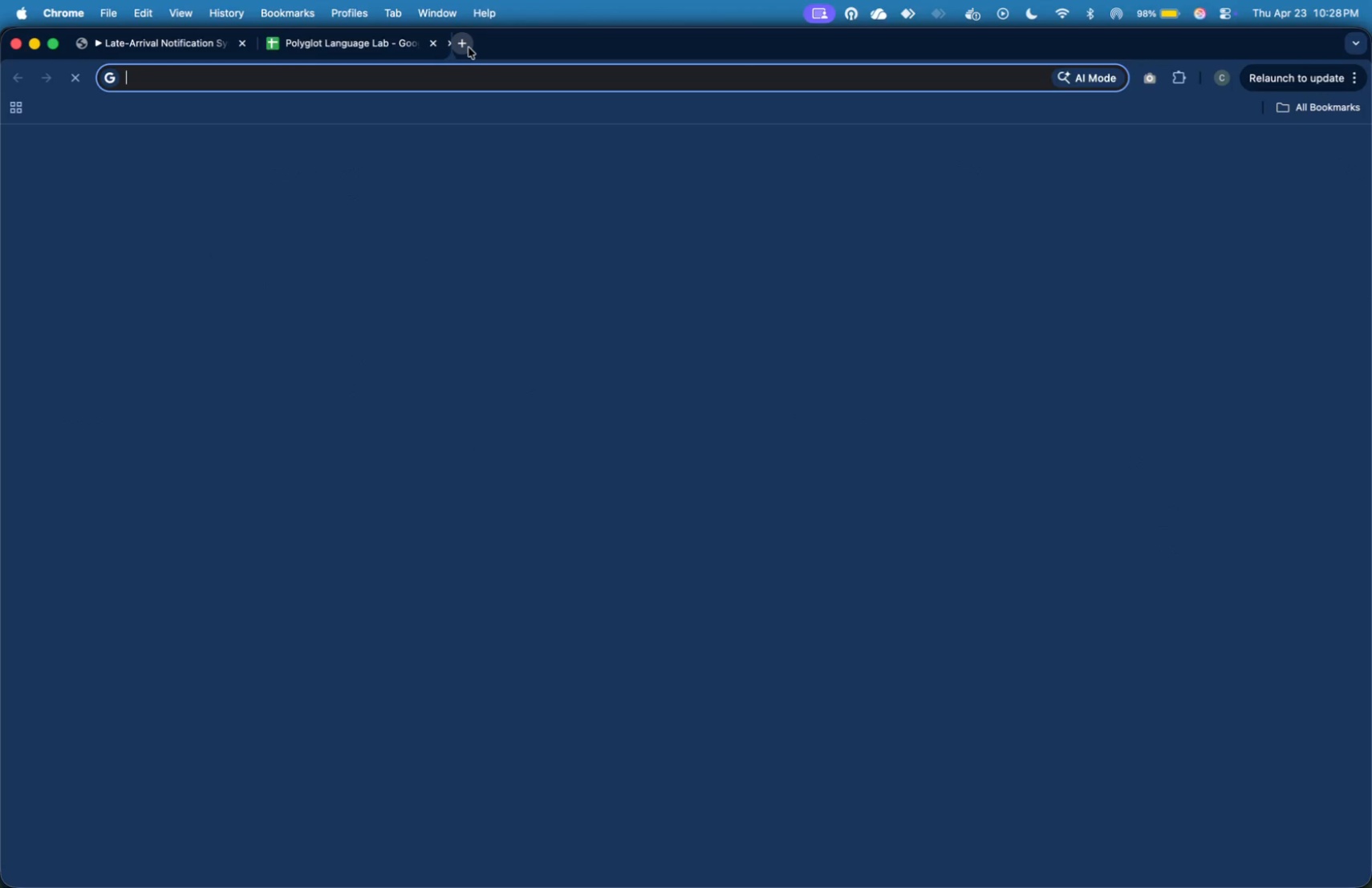 
type(slack.com)
 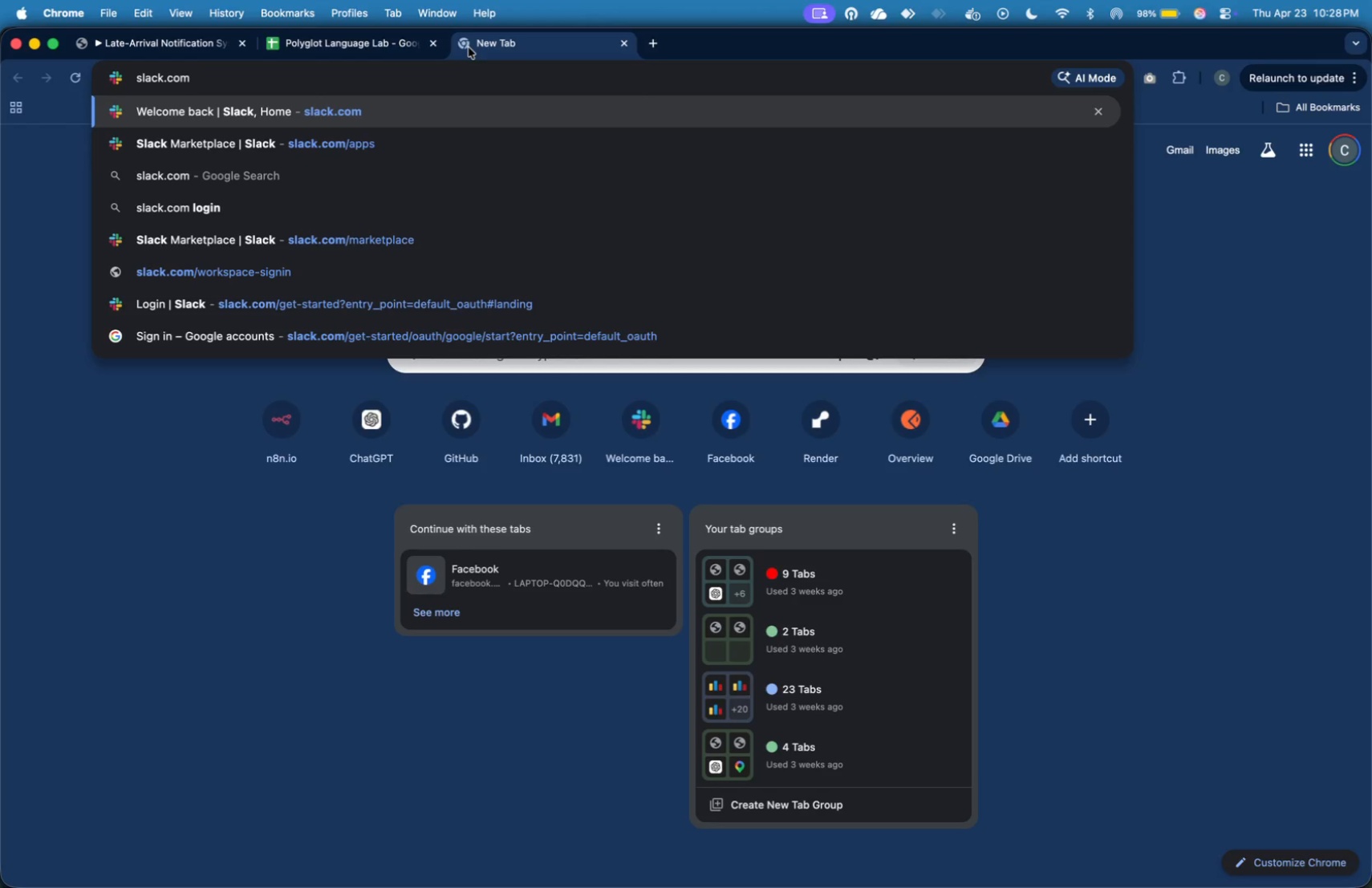 
key(Enter)
 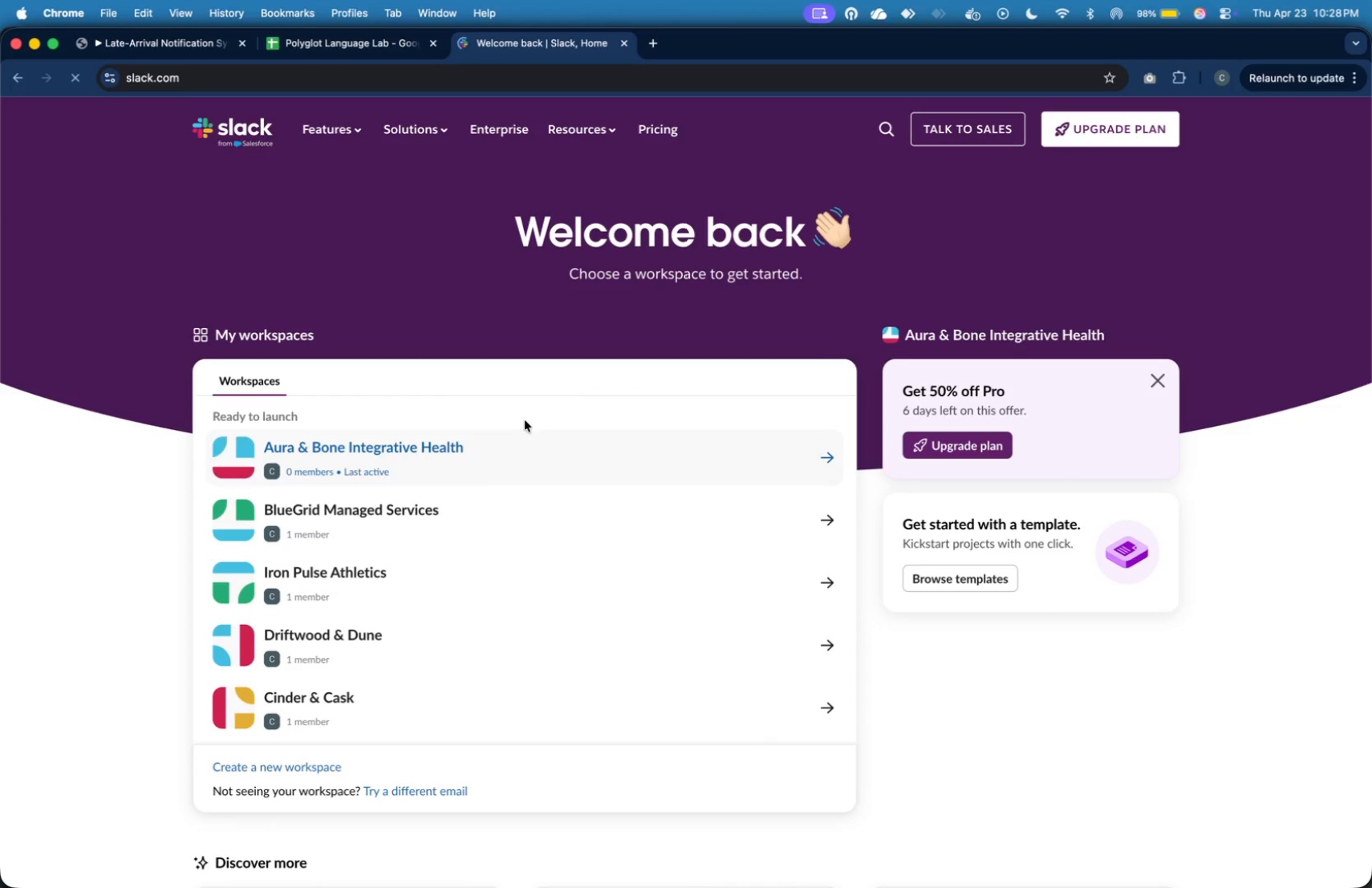 
wait(7.54)
 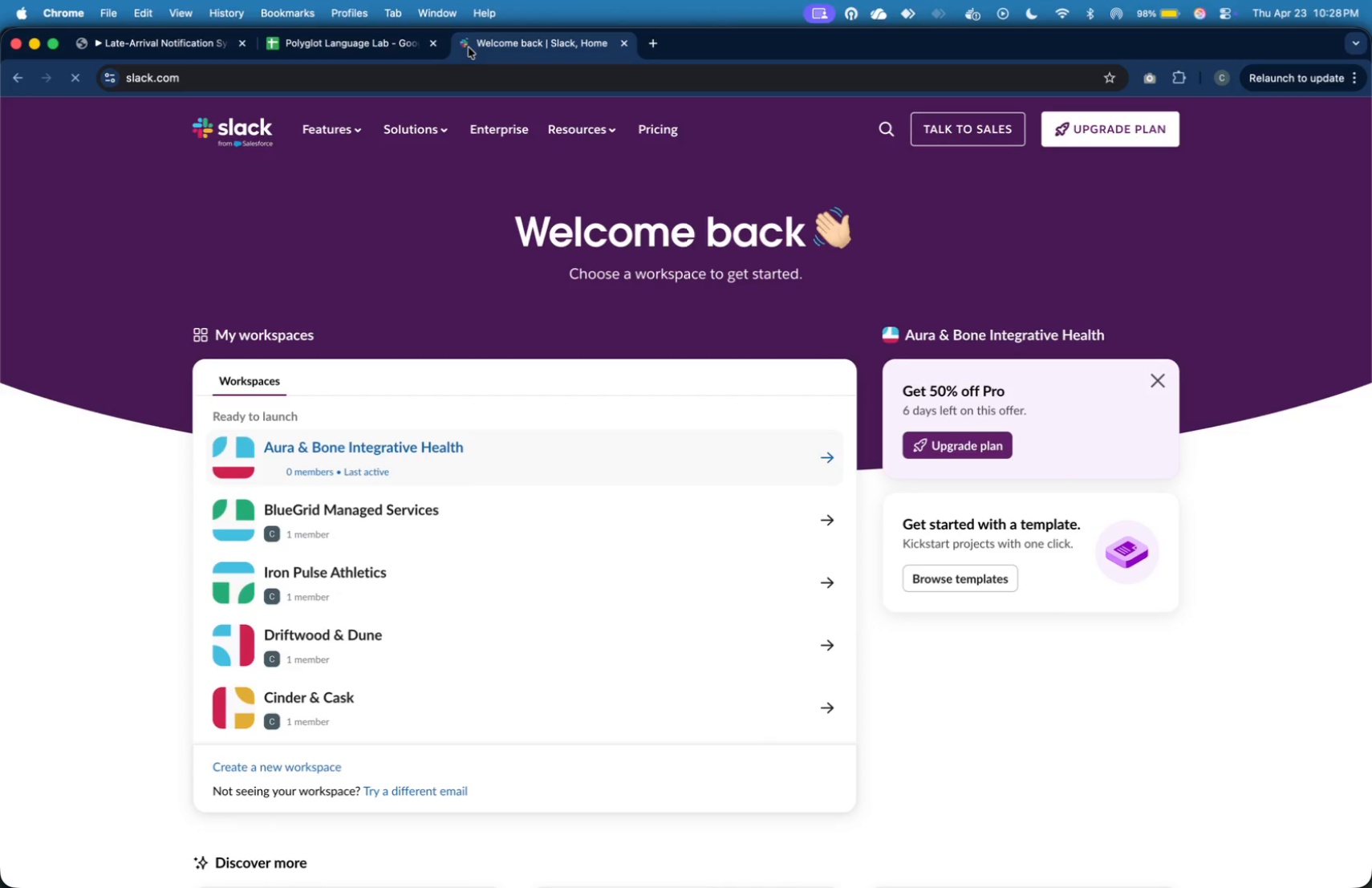 
left_click([315, 761])
 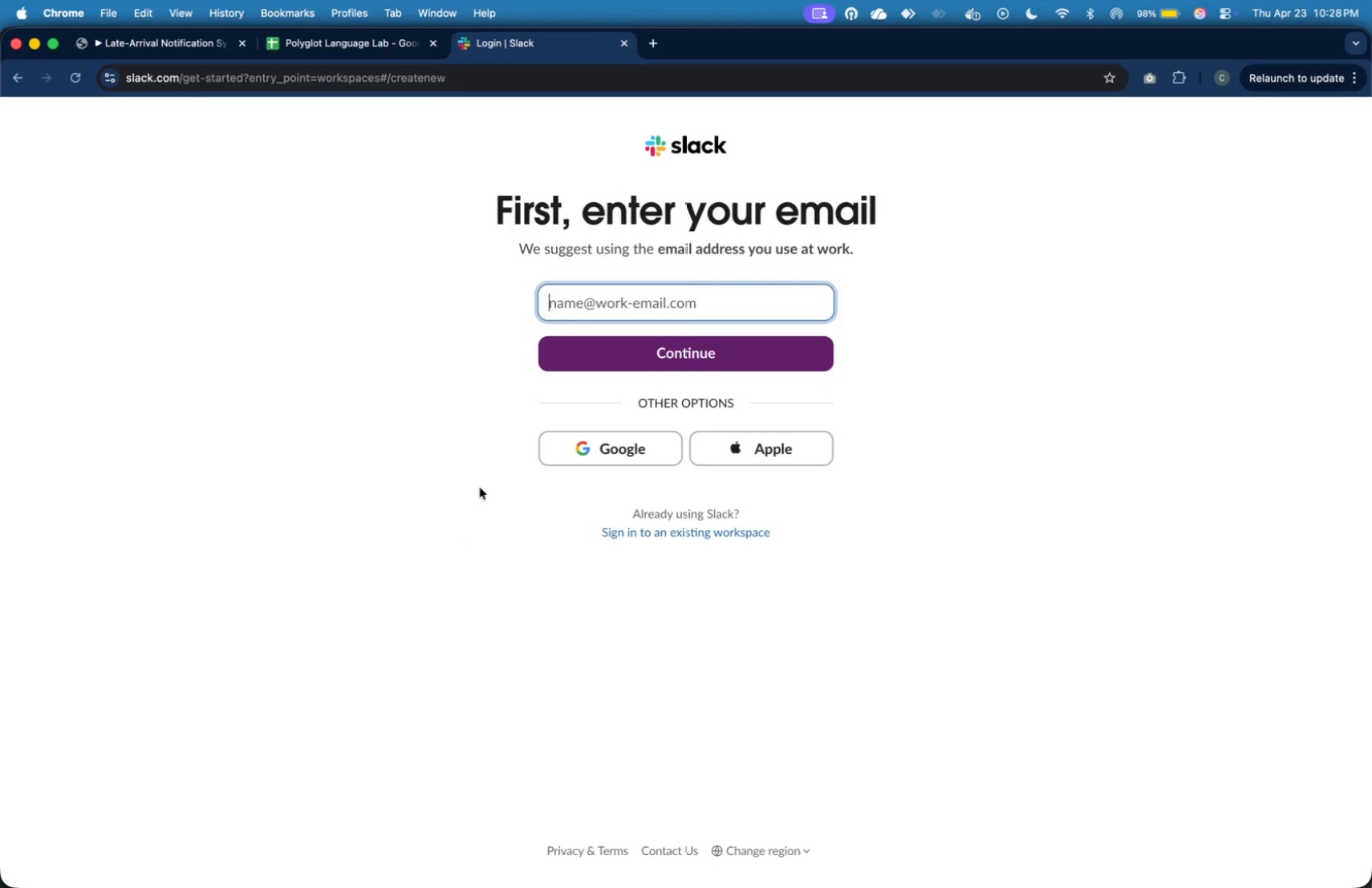 
wait(7.07)
 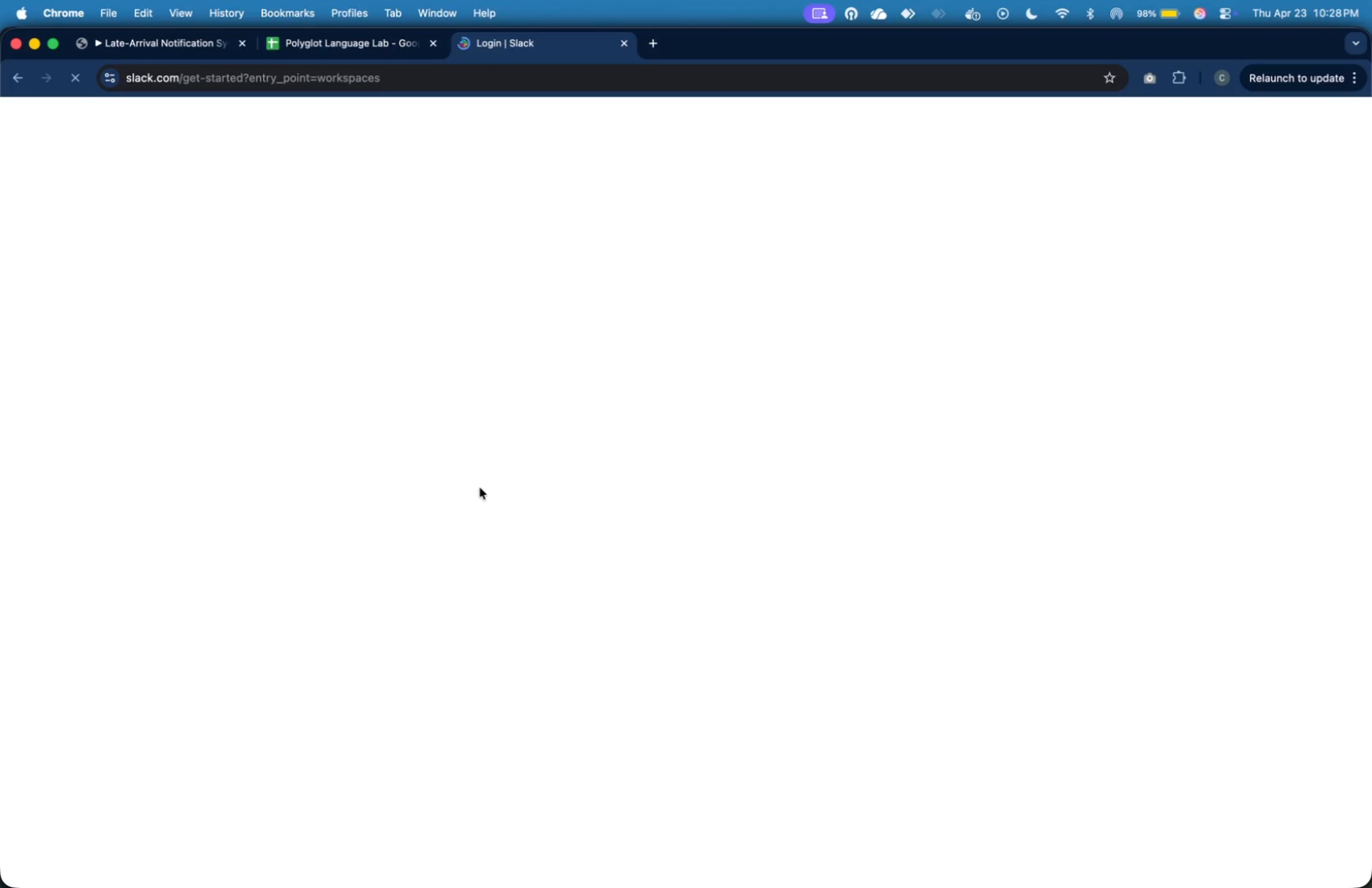 
left_click([619, 452])
 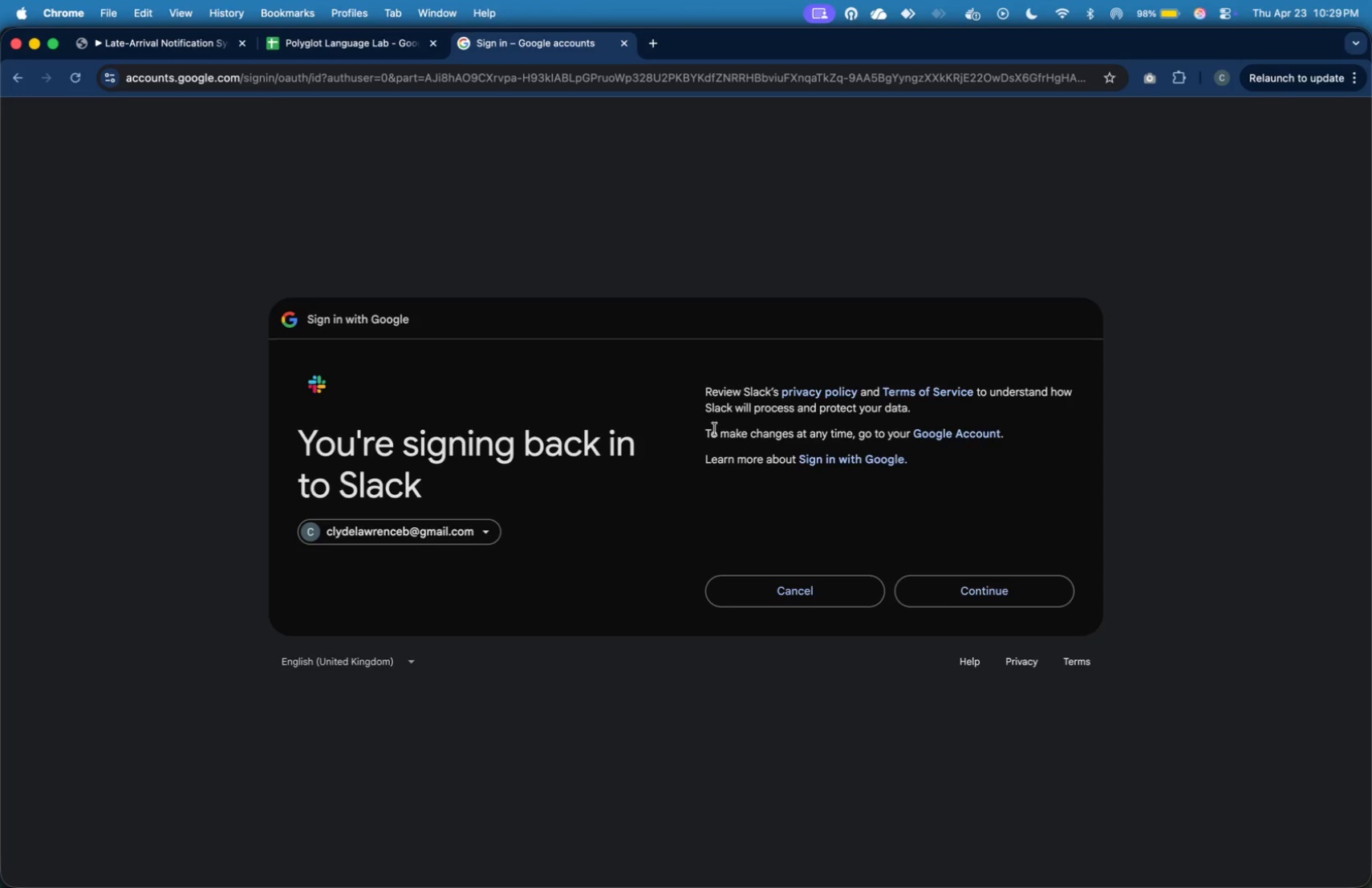 
wait(29.45)
 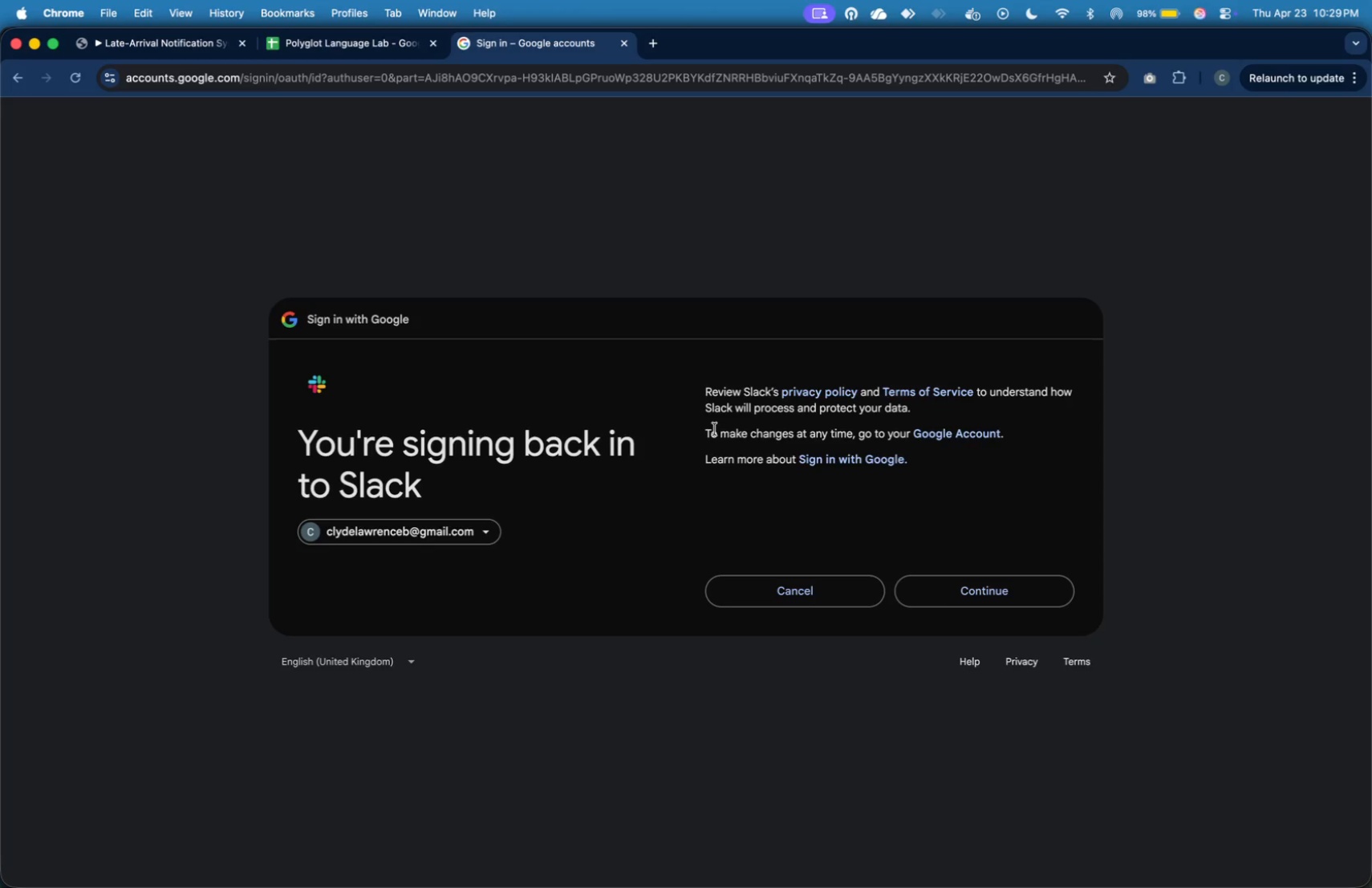 
left_click([951, 591])
 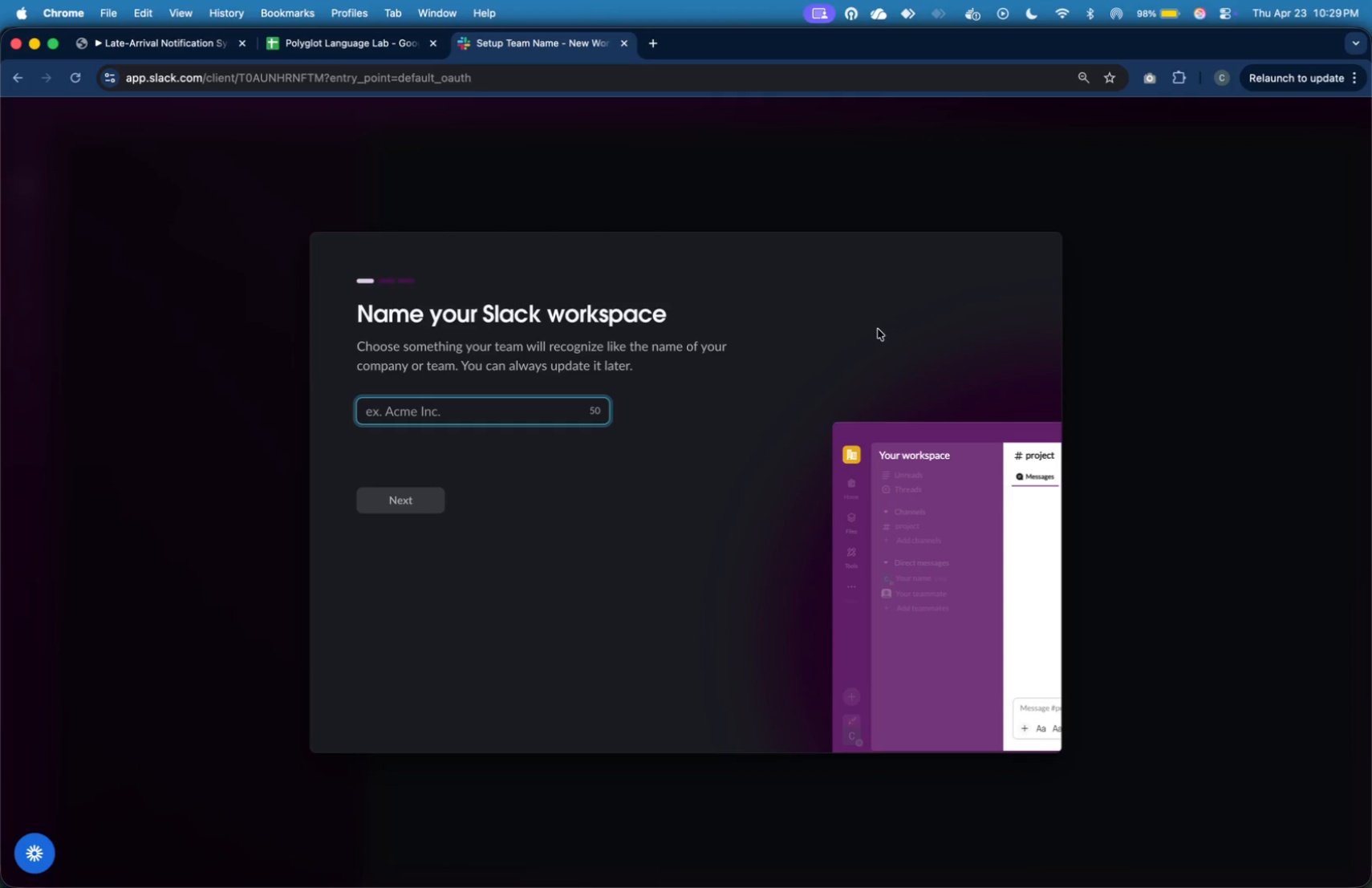 
wait(39.41)
 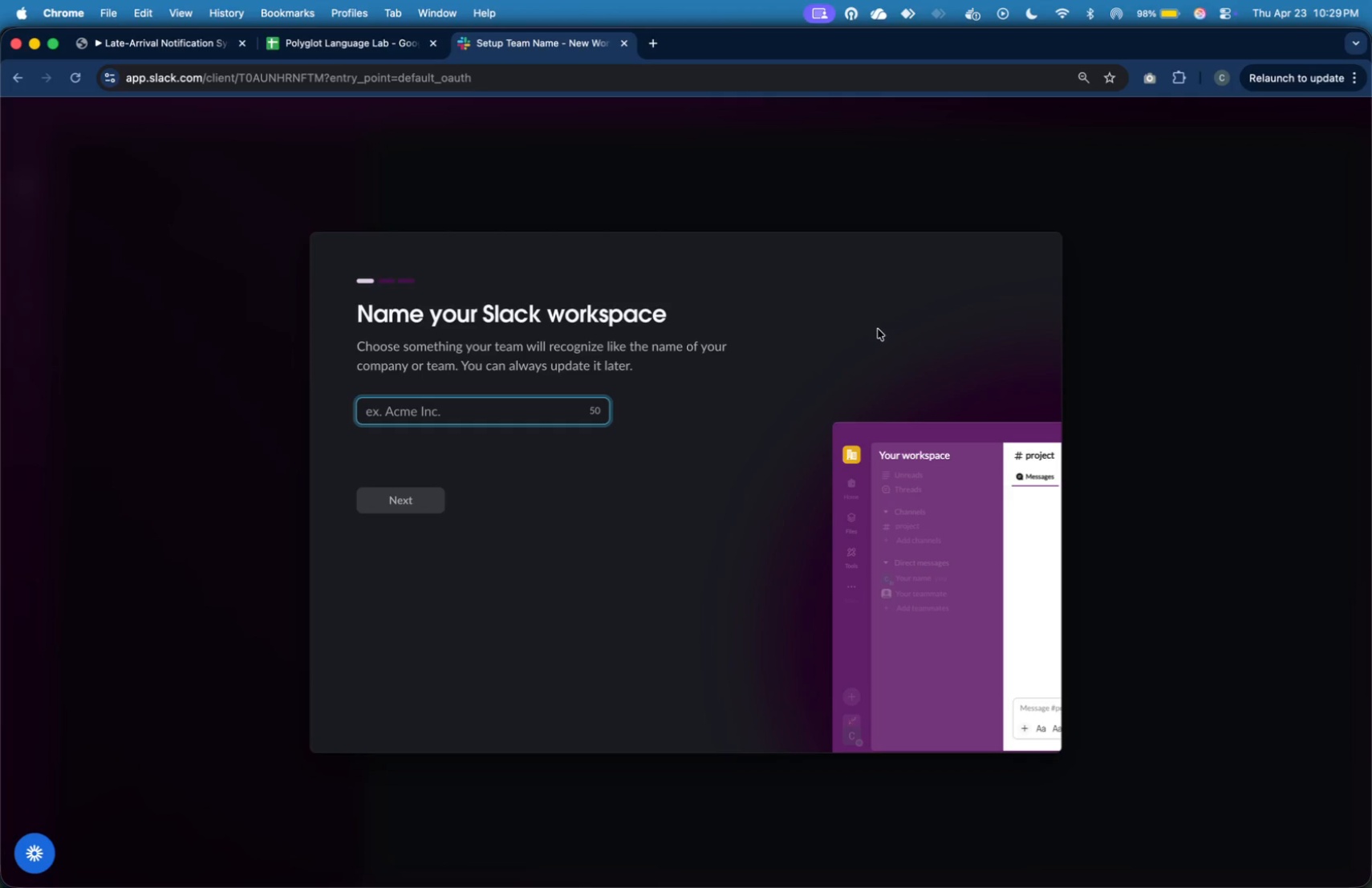 
key(Meta+Tab)